 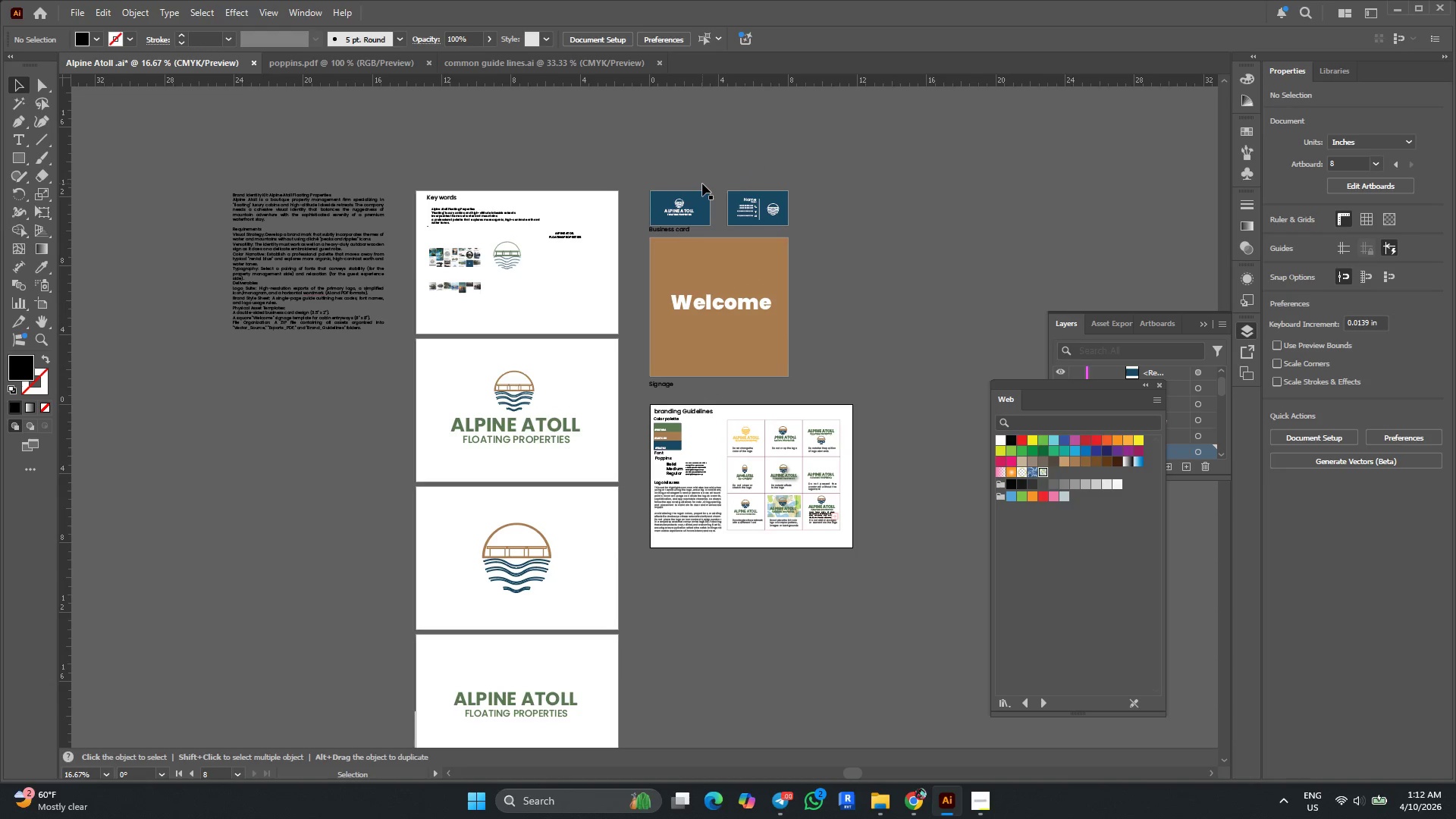 
key(Shift+O)
 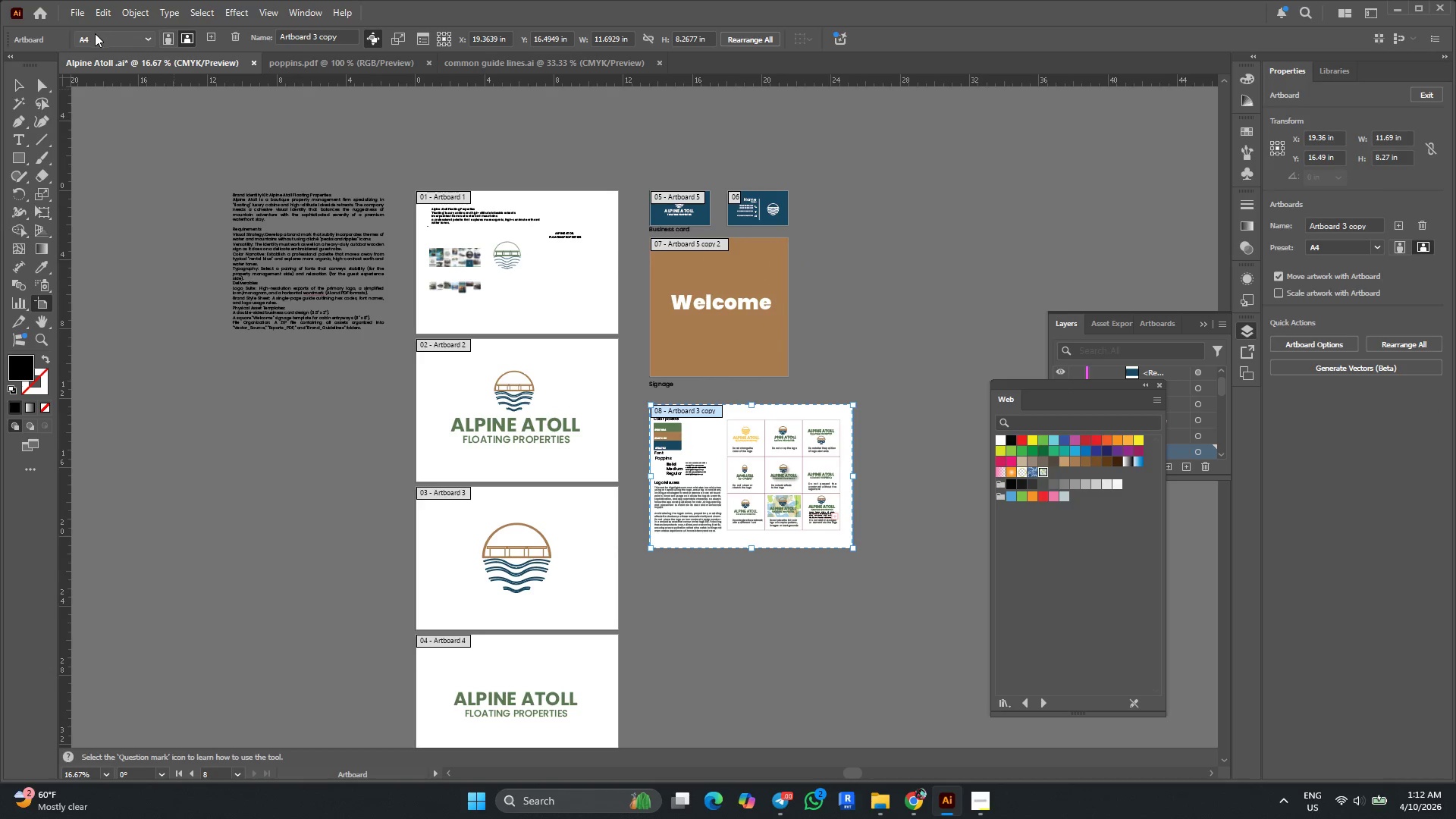 
left_click([75, 15])
 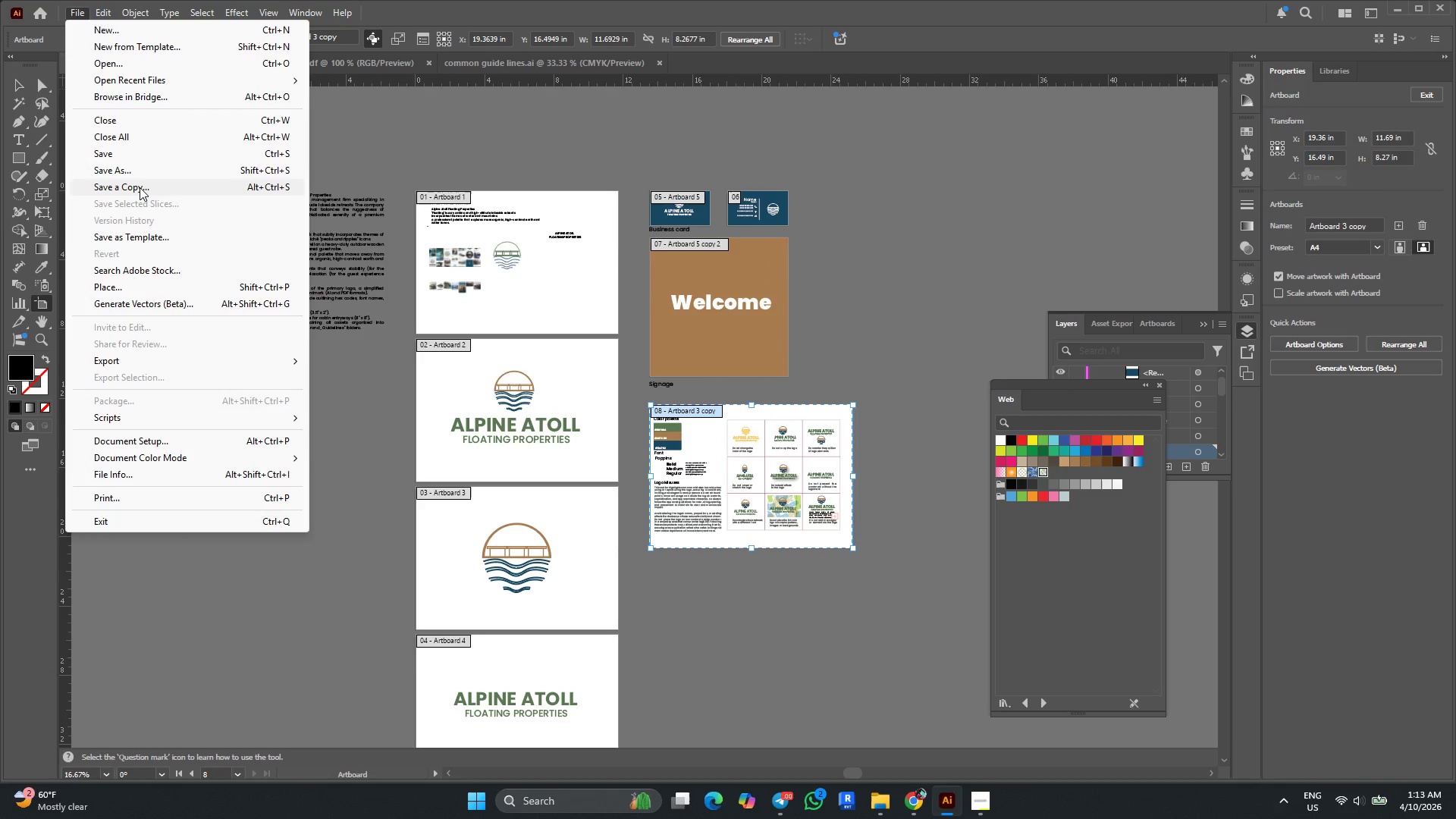 
left_click([140, 187])
 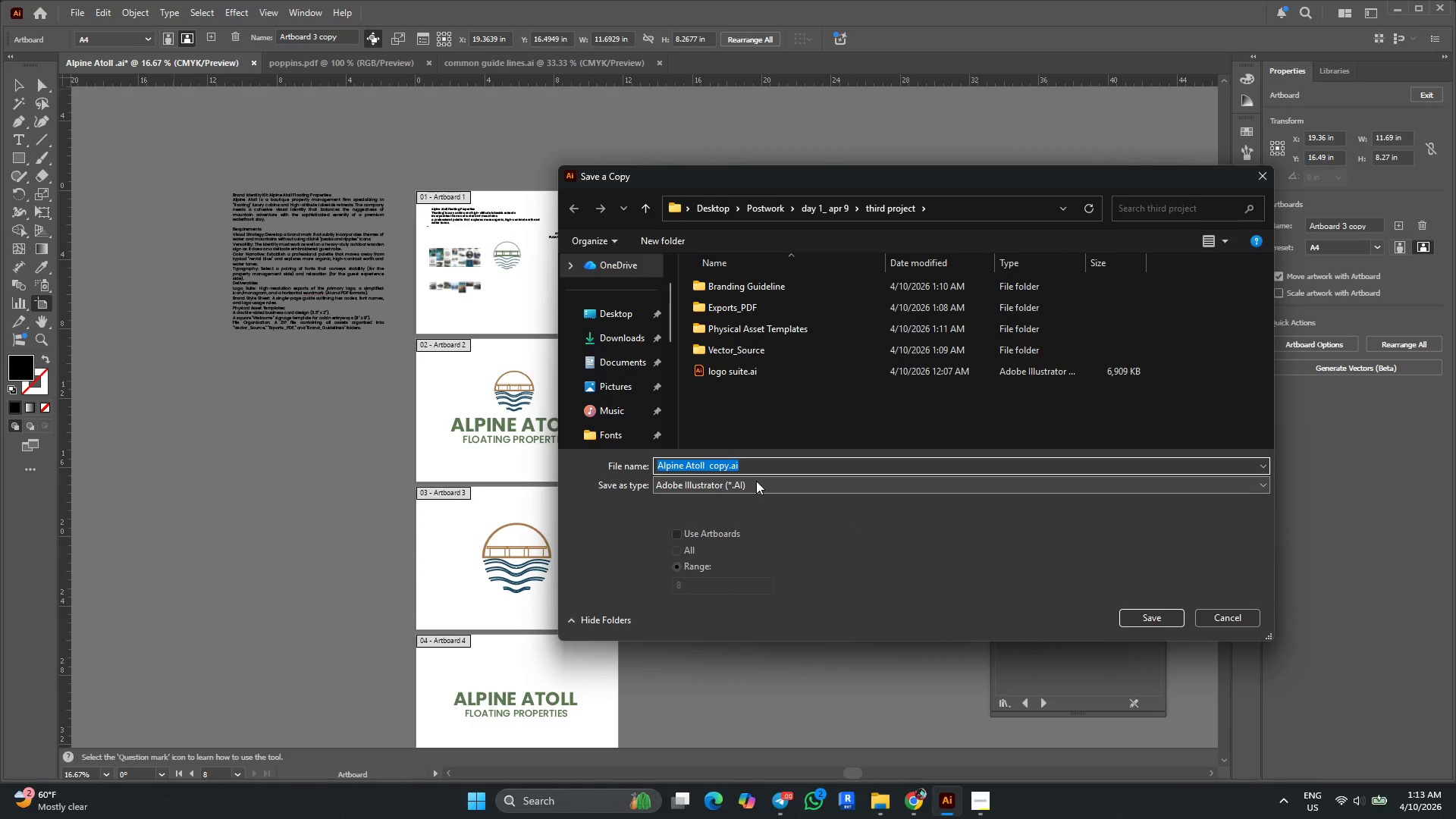 
key(Control+V)
 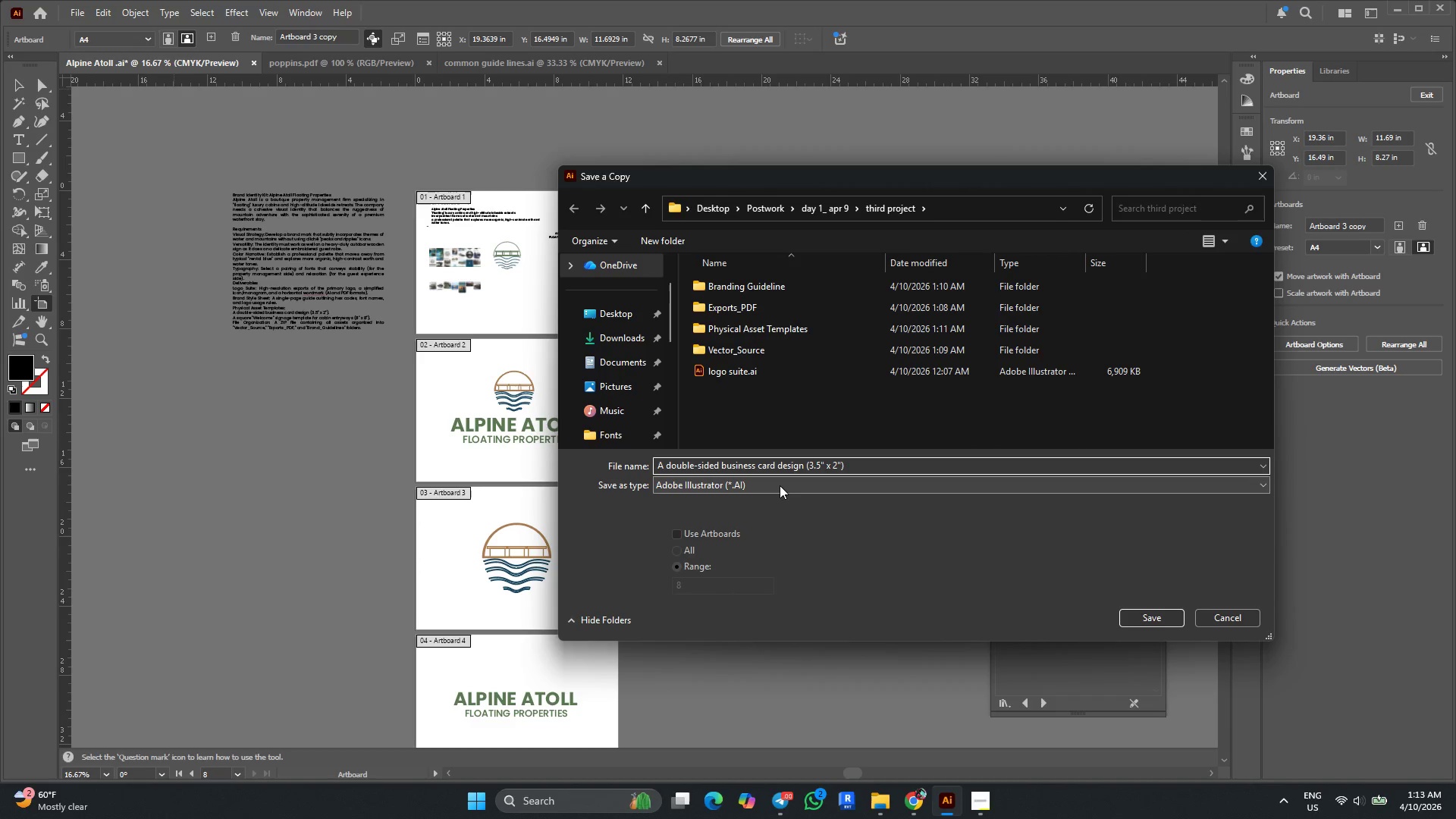 
left_click([777, 485])
 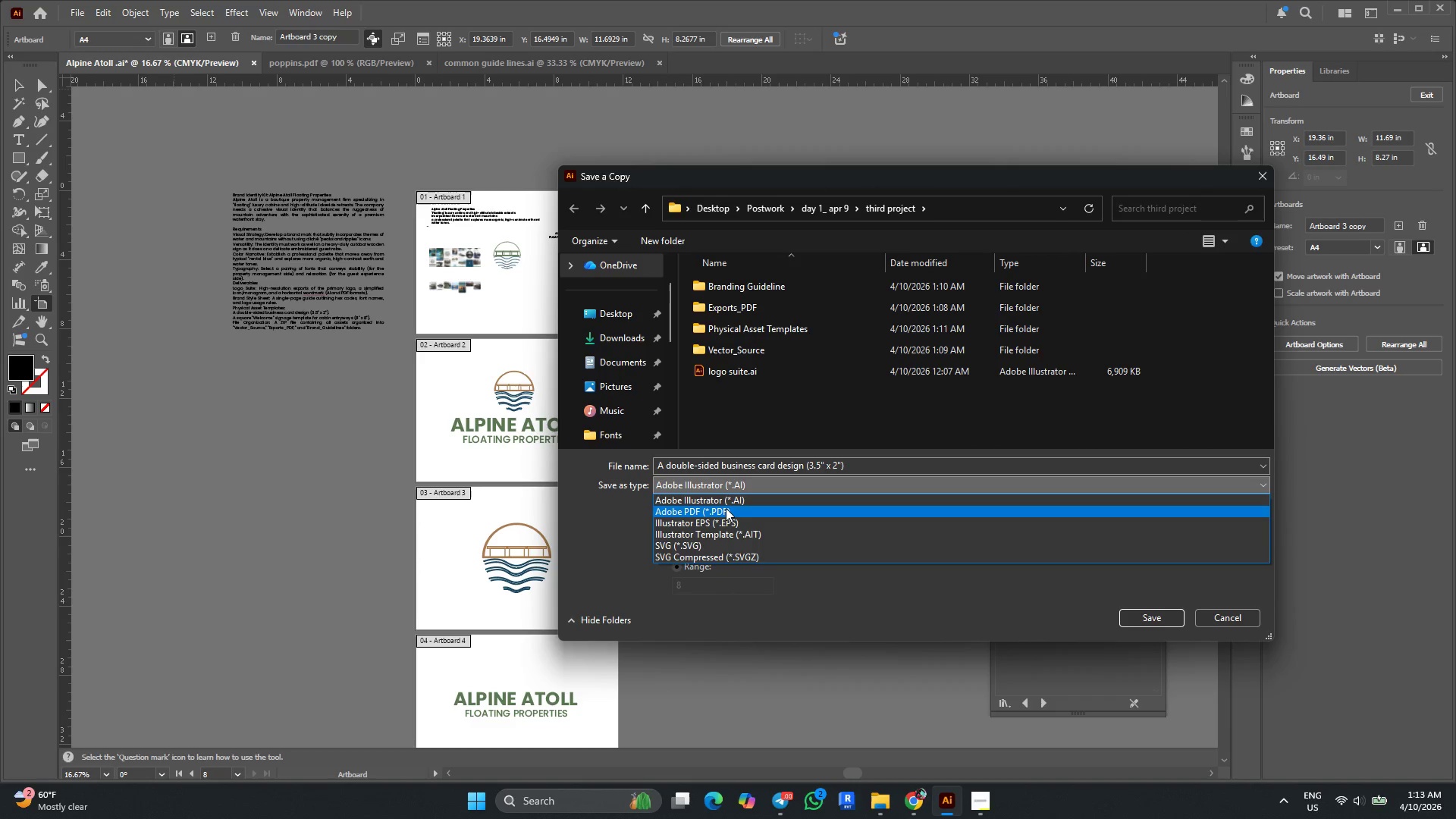 
left_click([726, 508])
 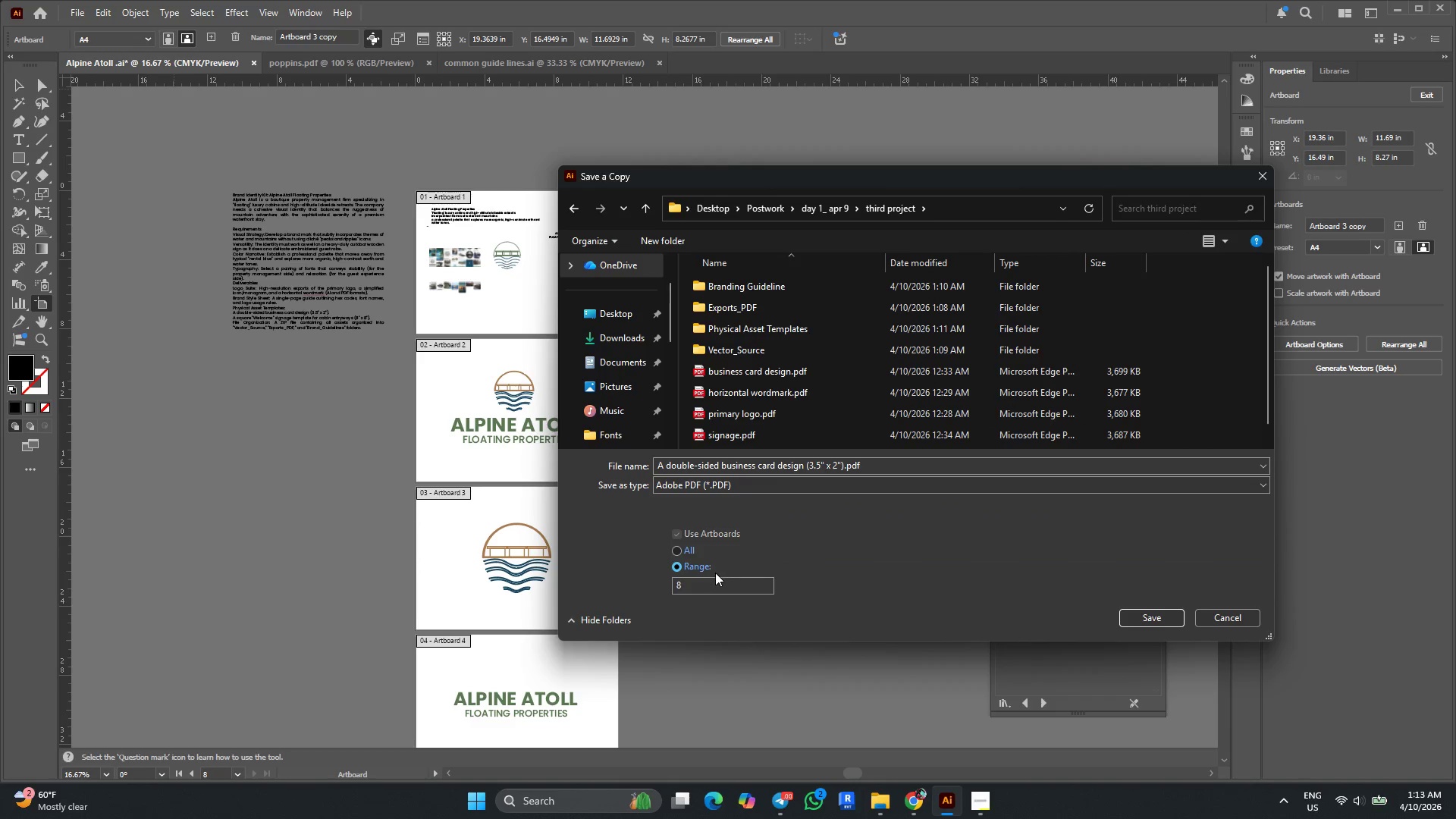 
left_click_drag(start_coordinate=[689, 589], to_coordinate=[678, 589])
 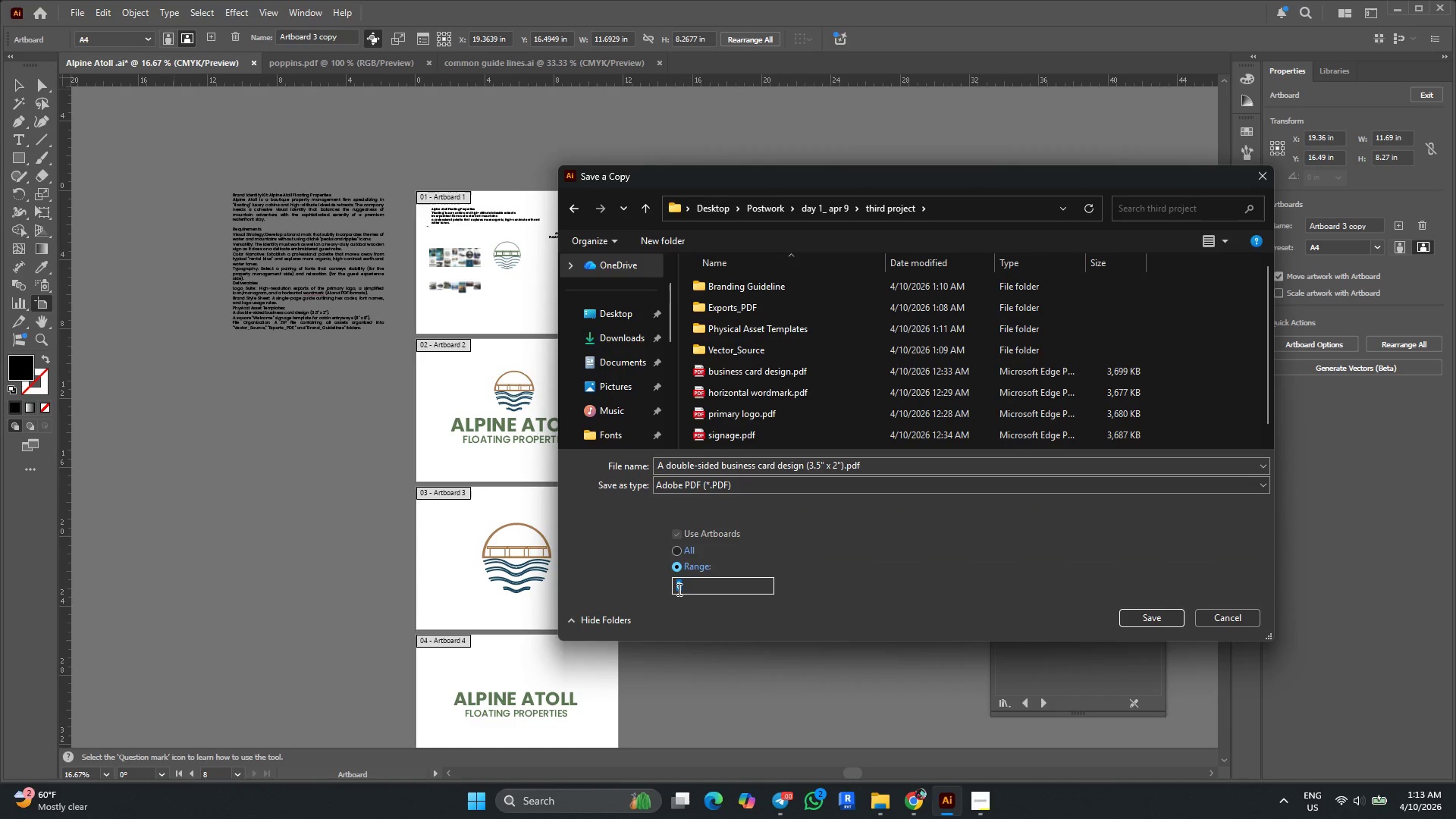 
key(5)
 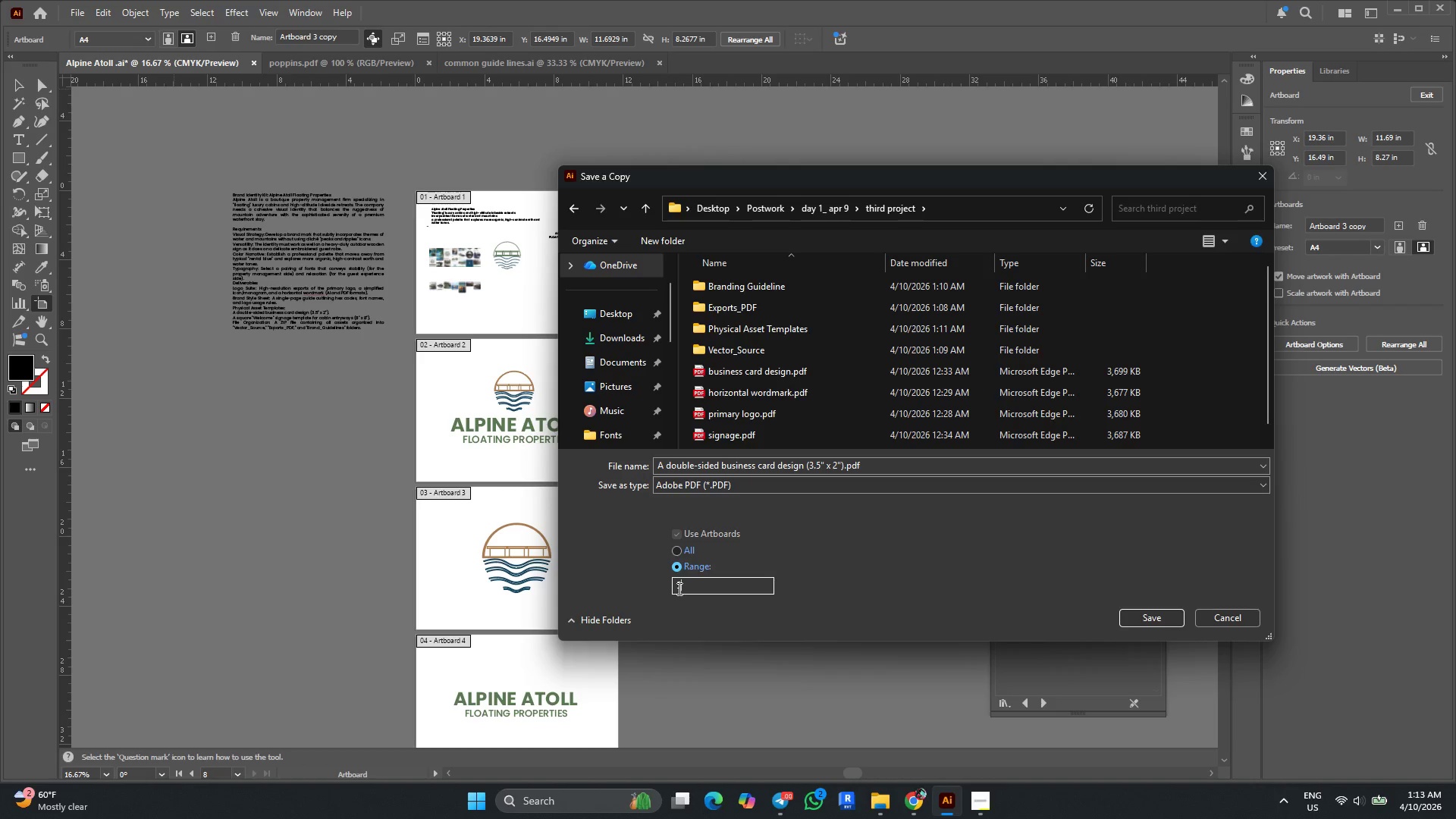 
key(Comma)
 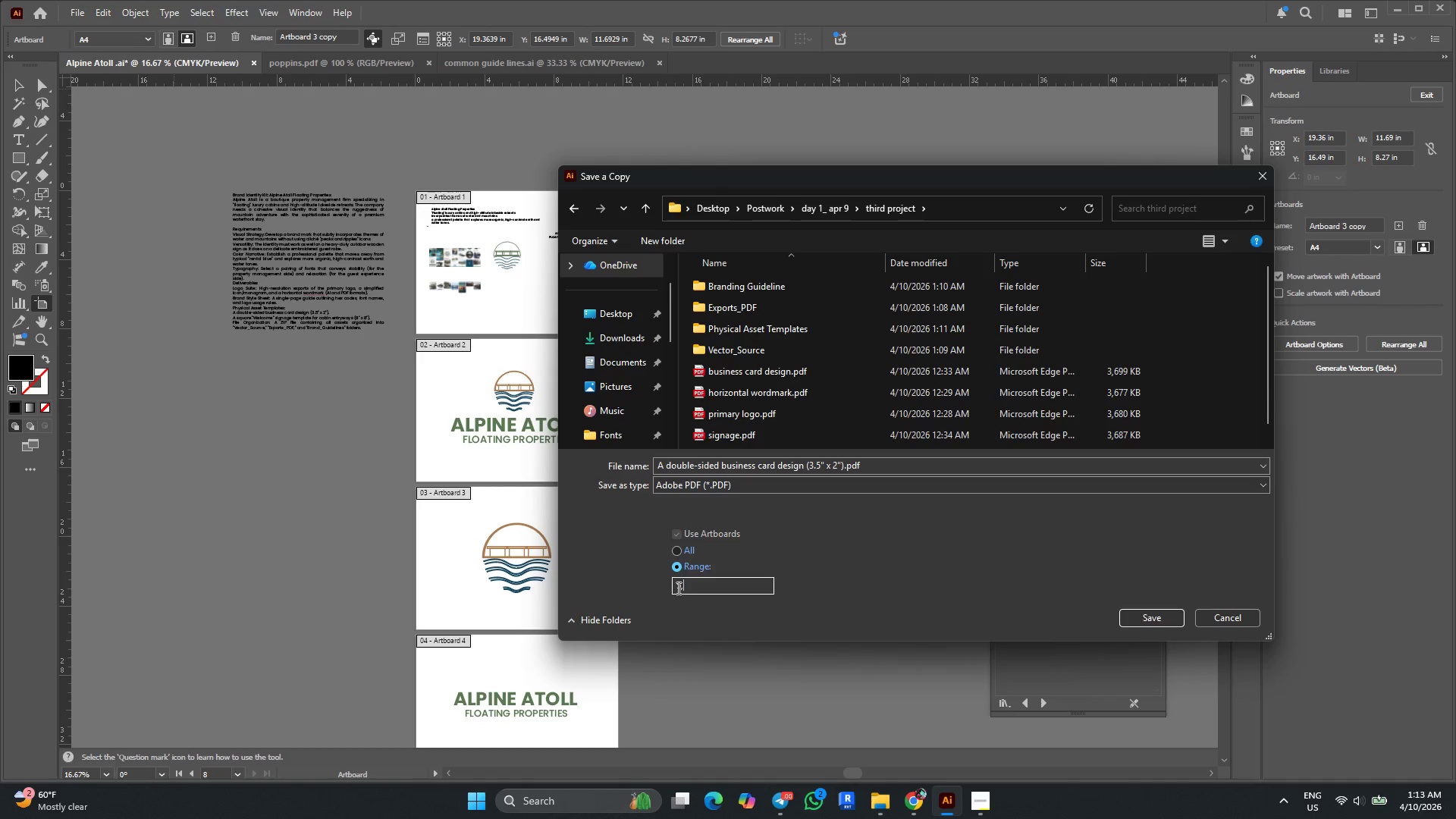 
key(6)
 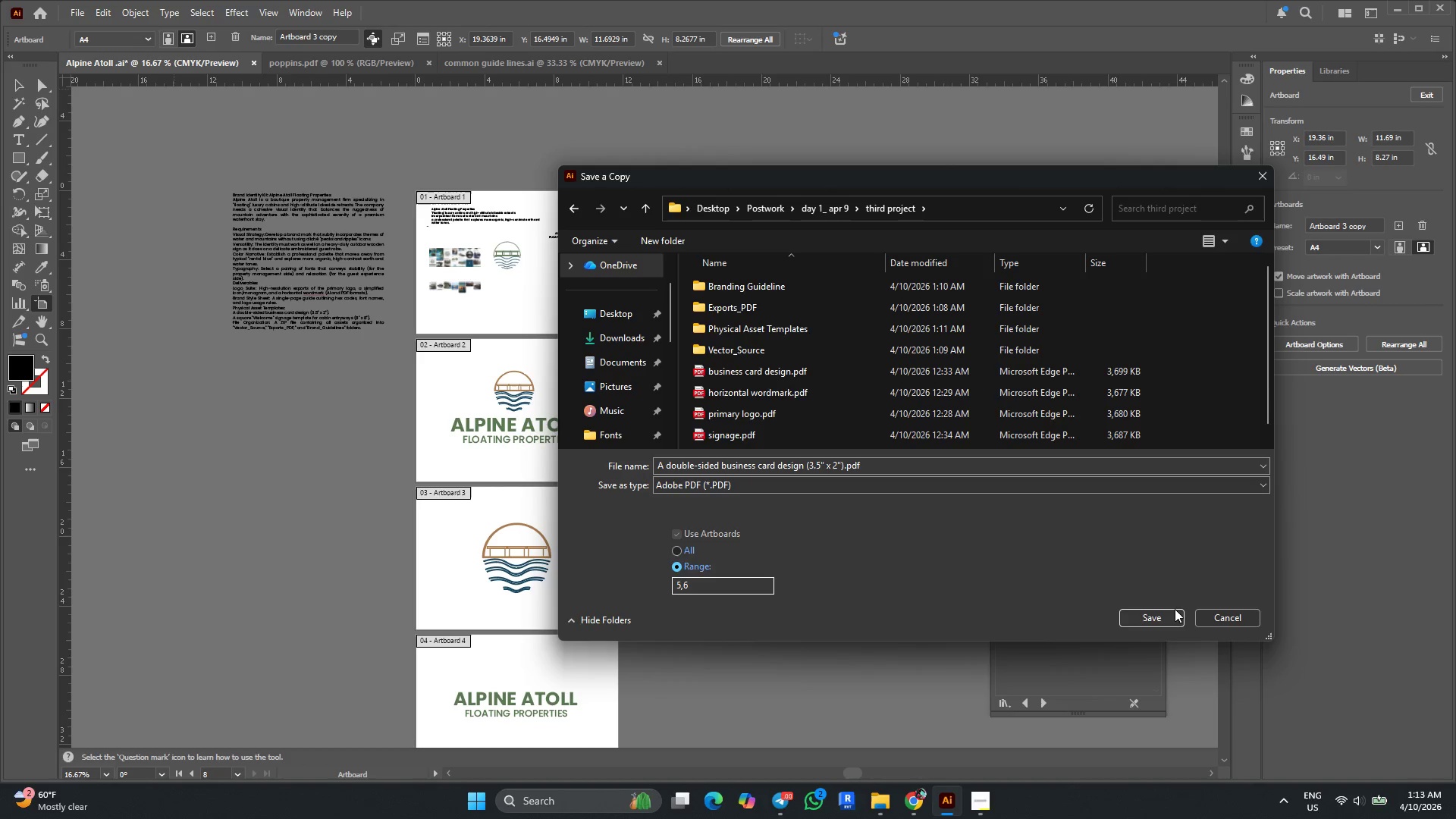 
left_click([1164, 613])
 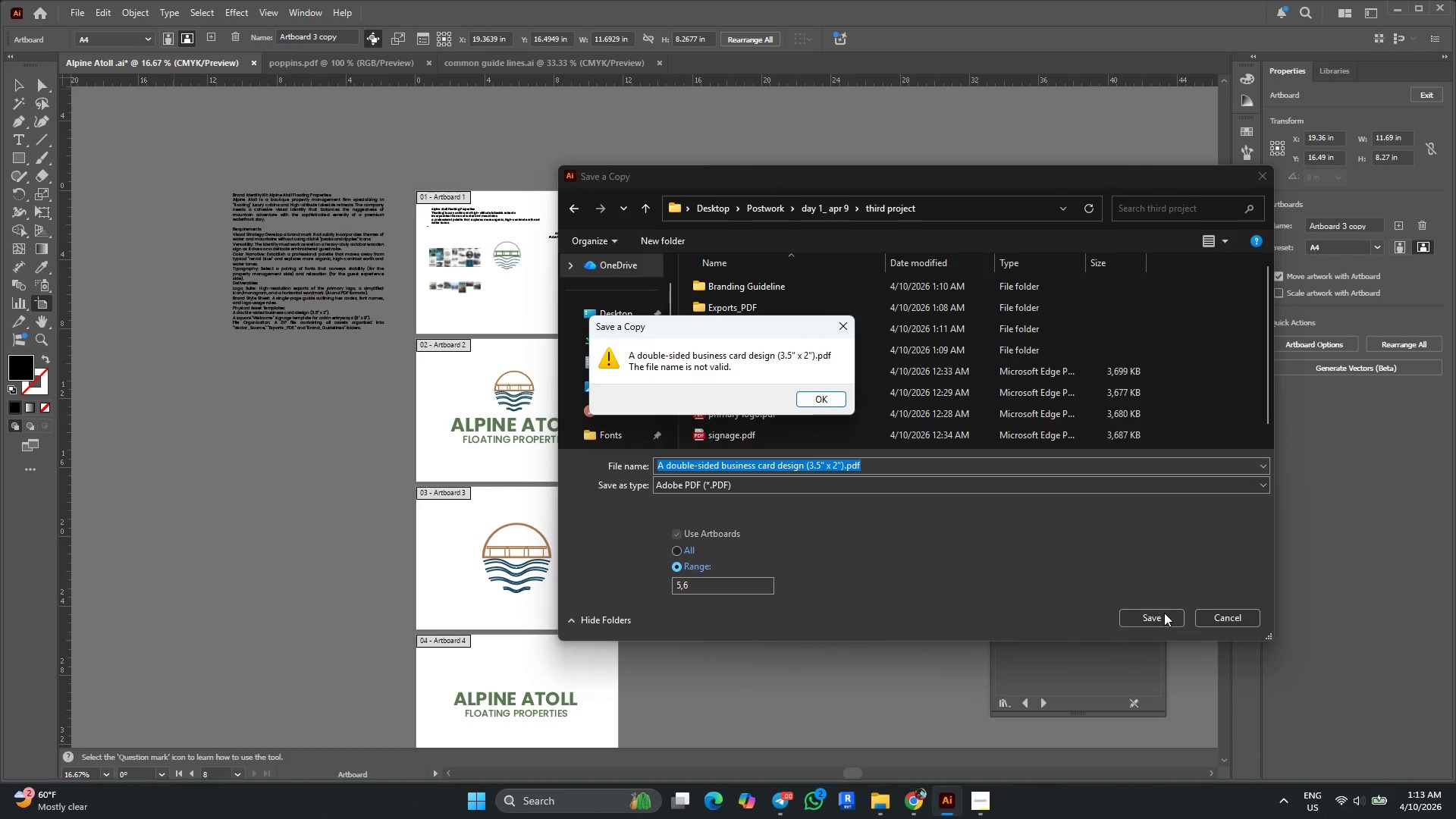 
wait(5.31)
 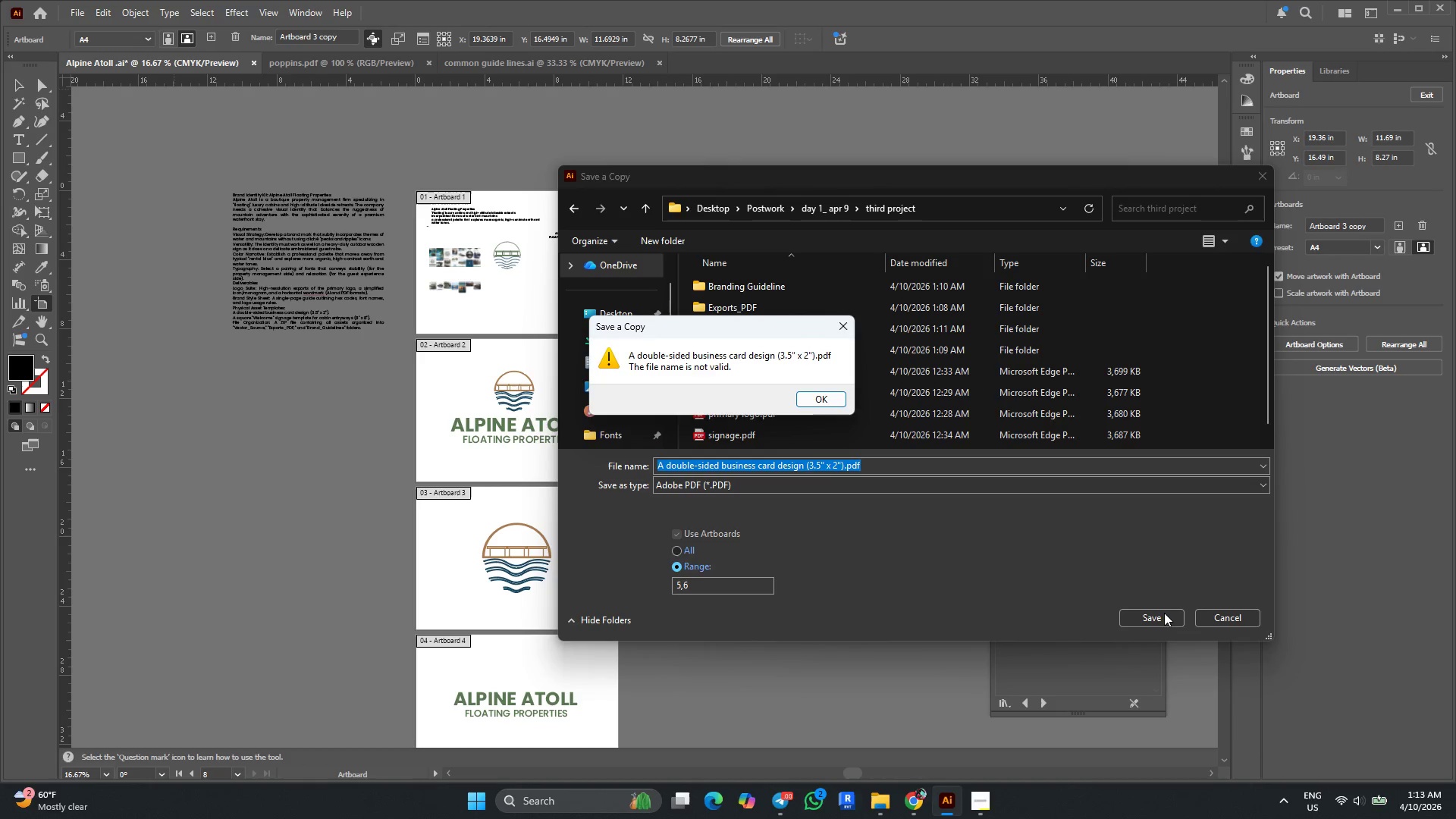 
left_click([802, 397])
 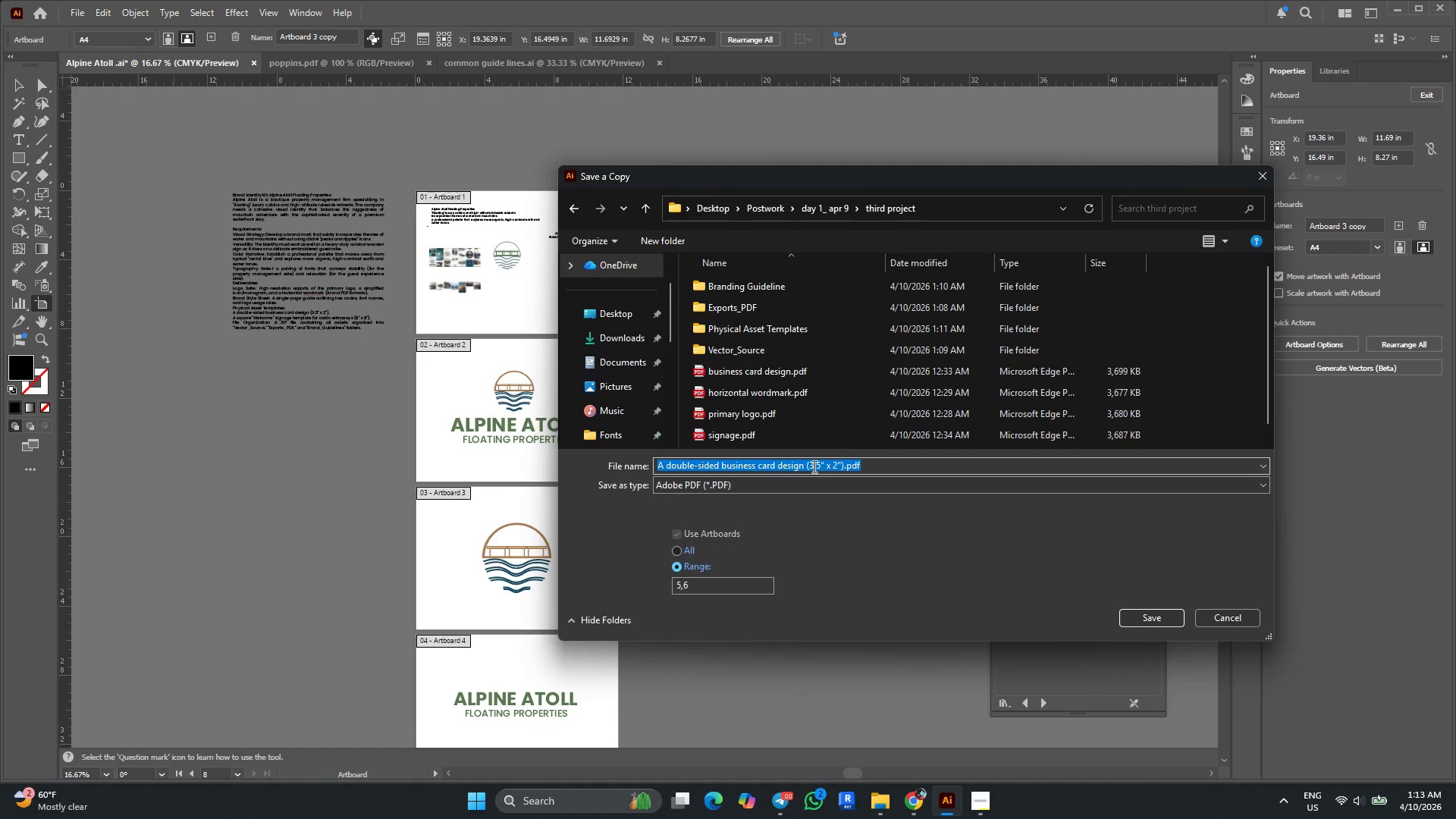 
left_click([809, 465])
 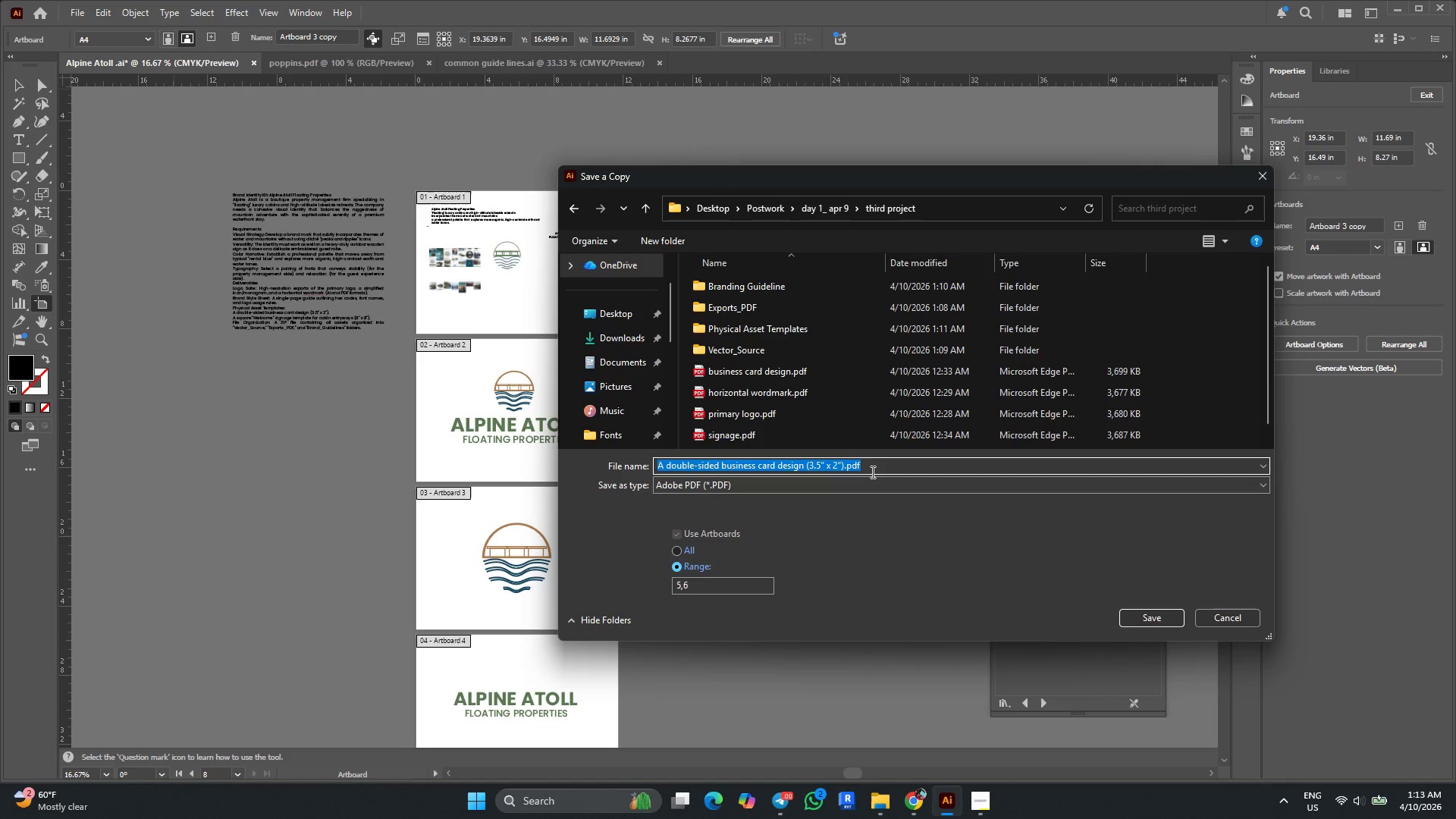 
left_click([872, 462])
 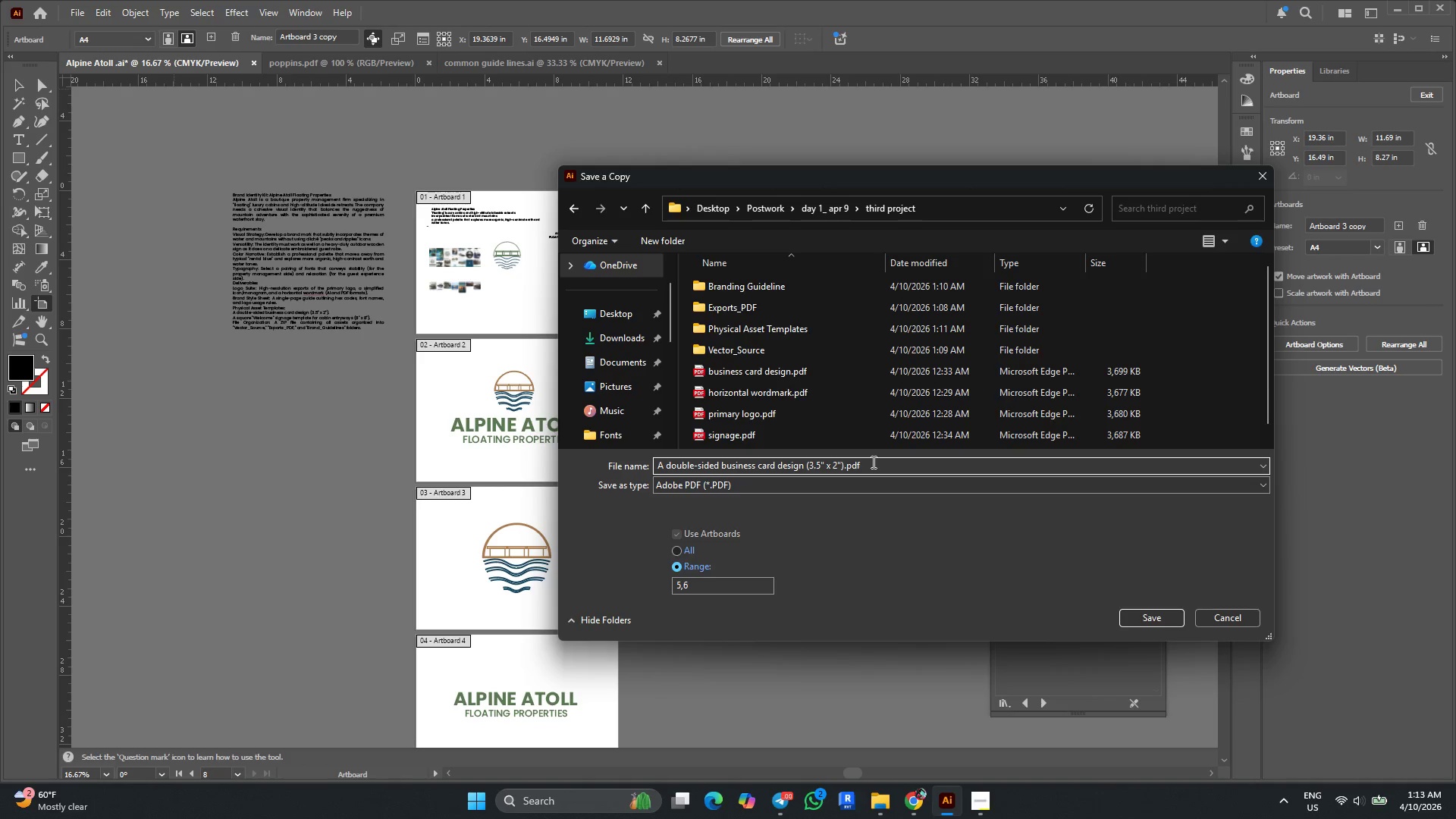 
left_click_drag(start_coordinate=[873, 462], to_coordinate=[852, 472])
 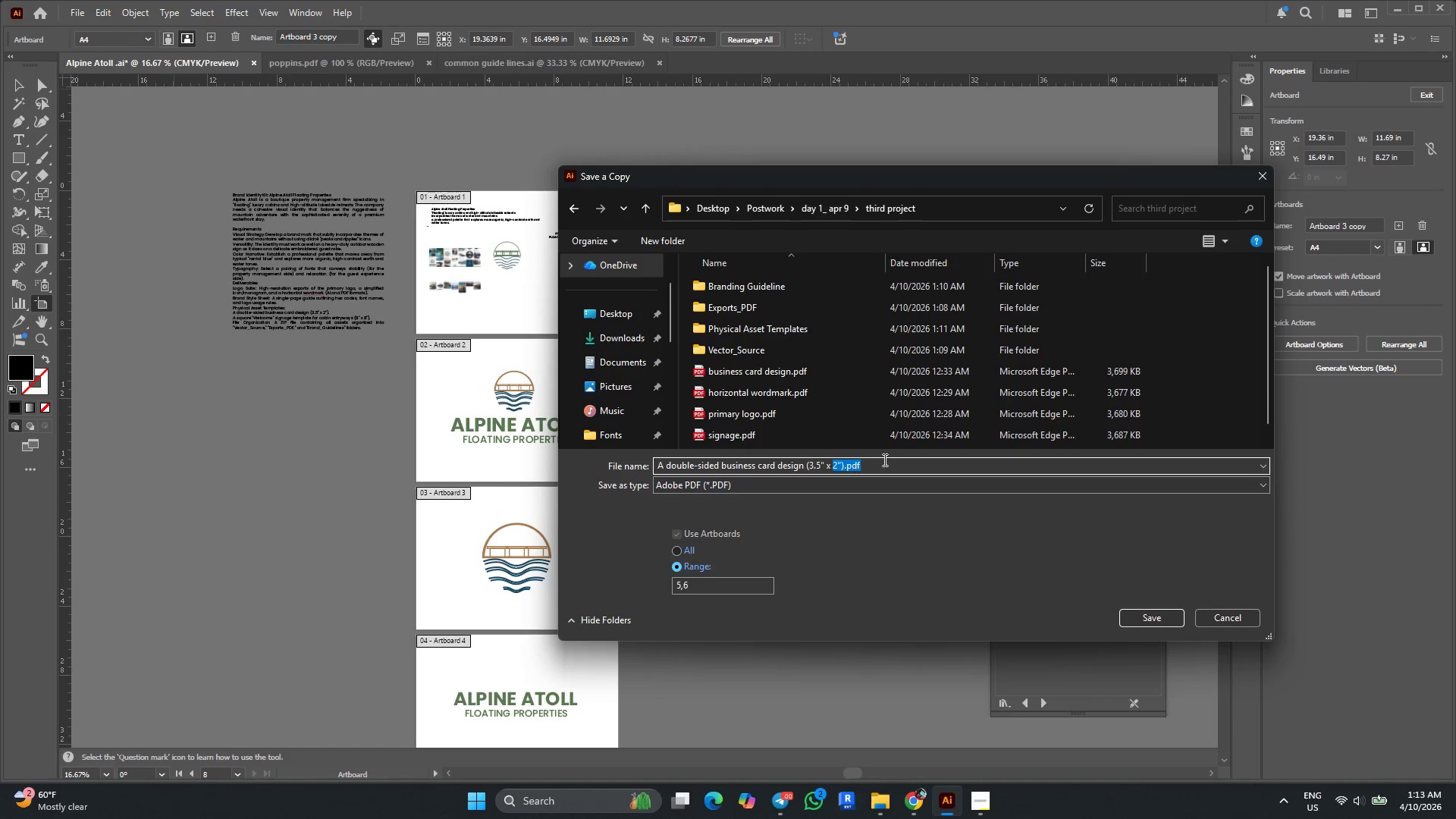 
left_click([884, 460])
 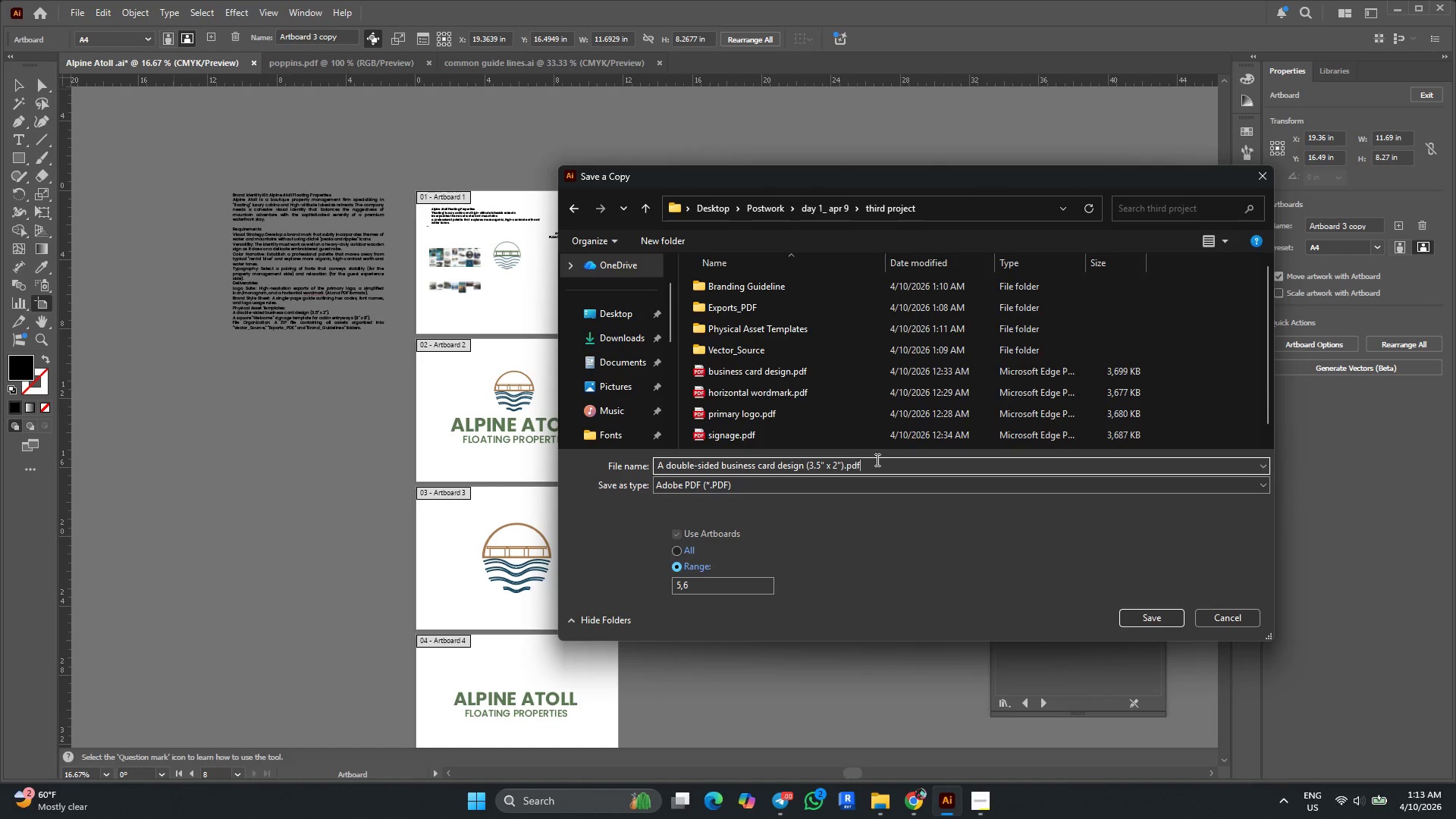 
key(Backspace)
 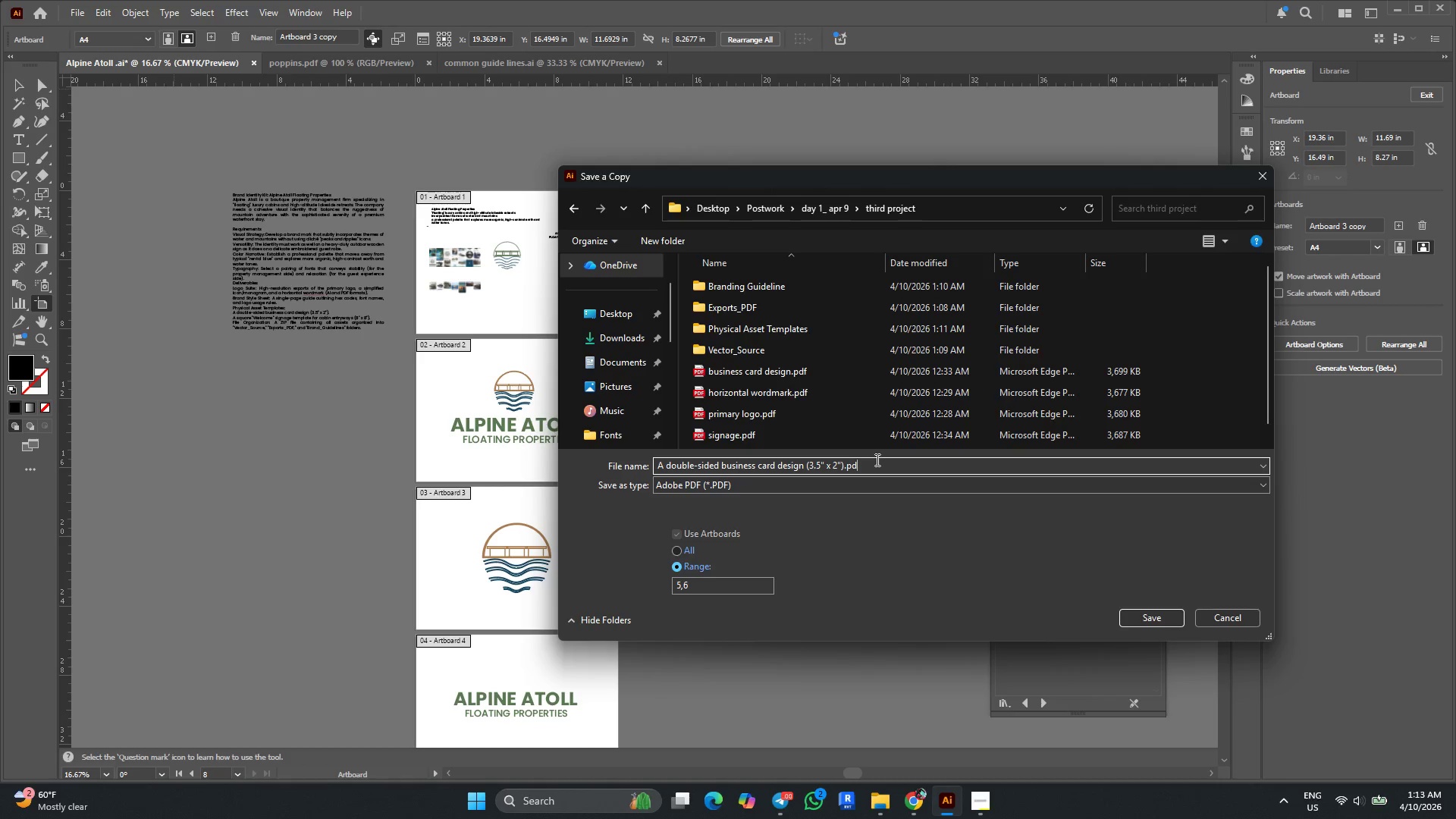 
key(Backspace)
 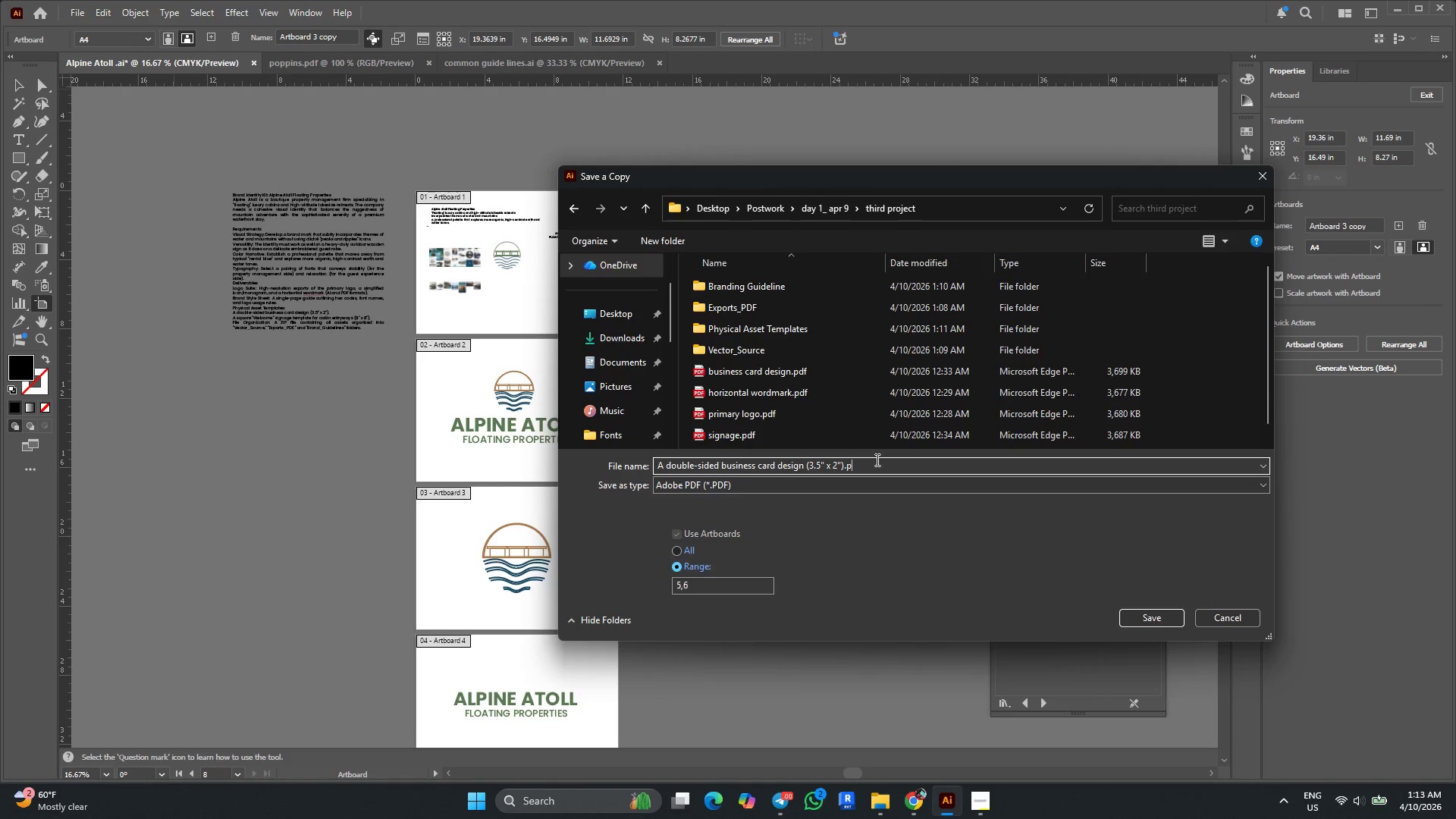 
key(Backspace)
 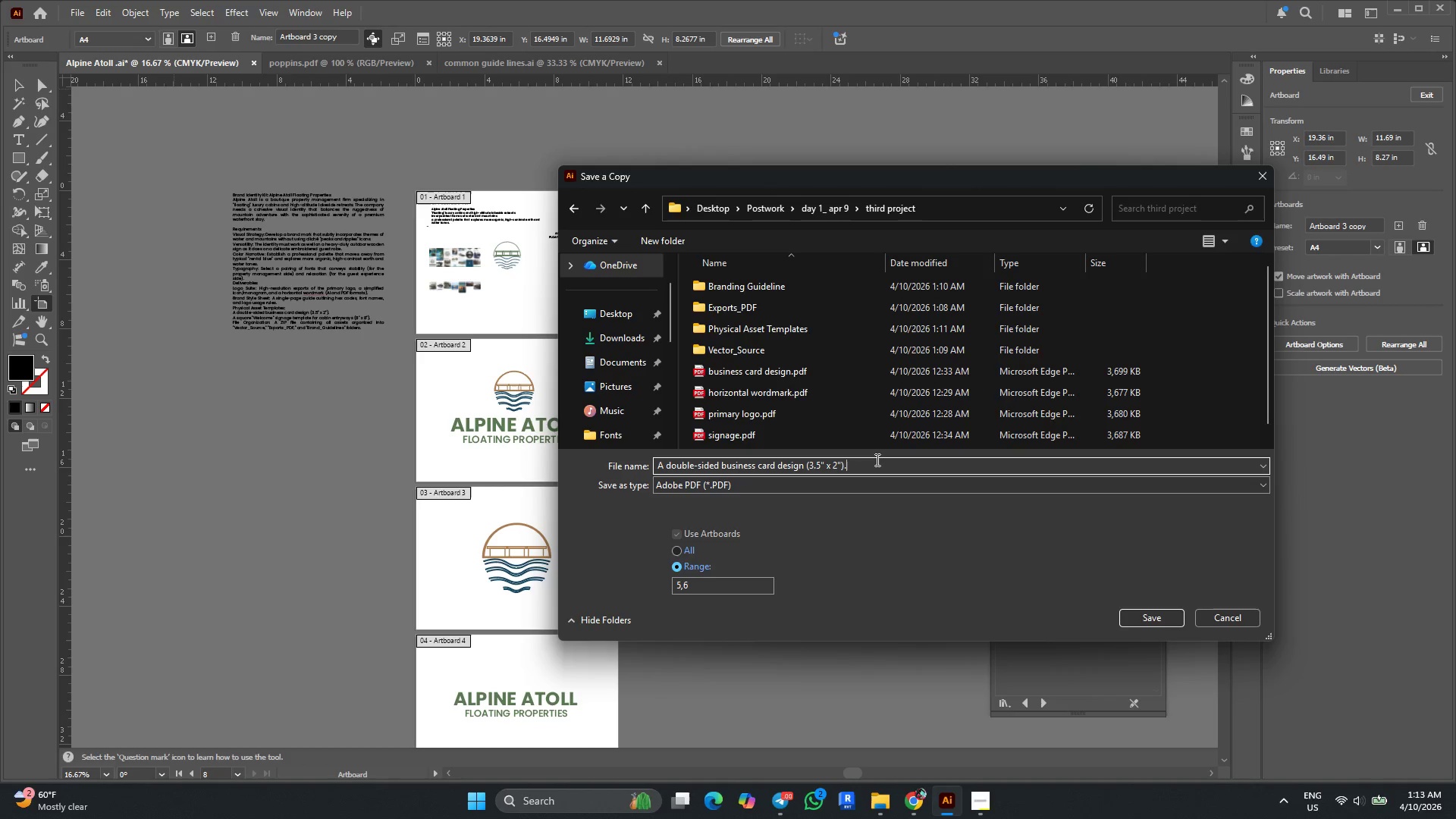 
key(Backspace)
 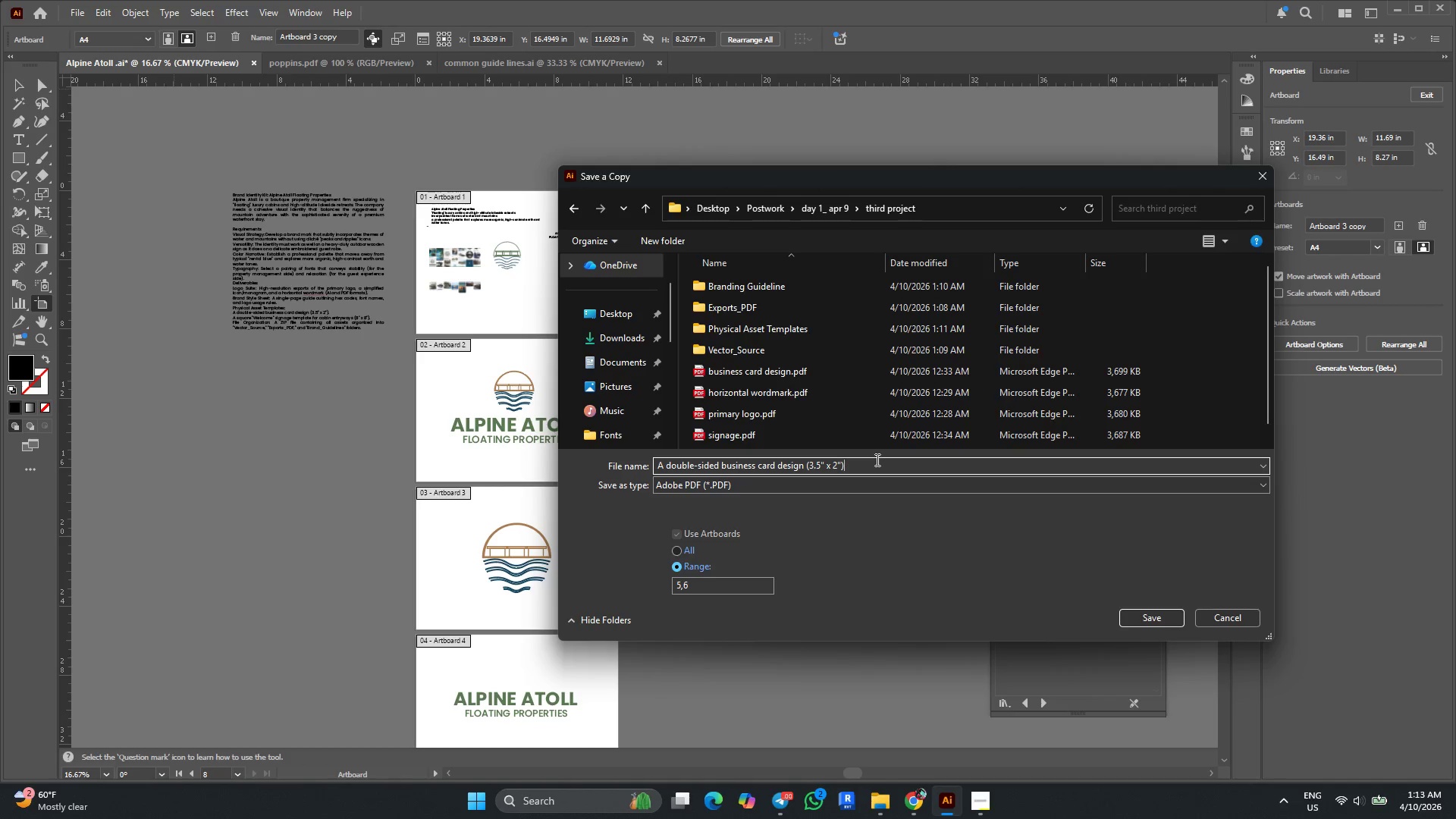 
key(Backspace)
 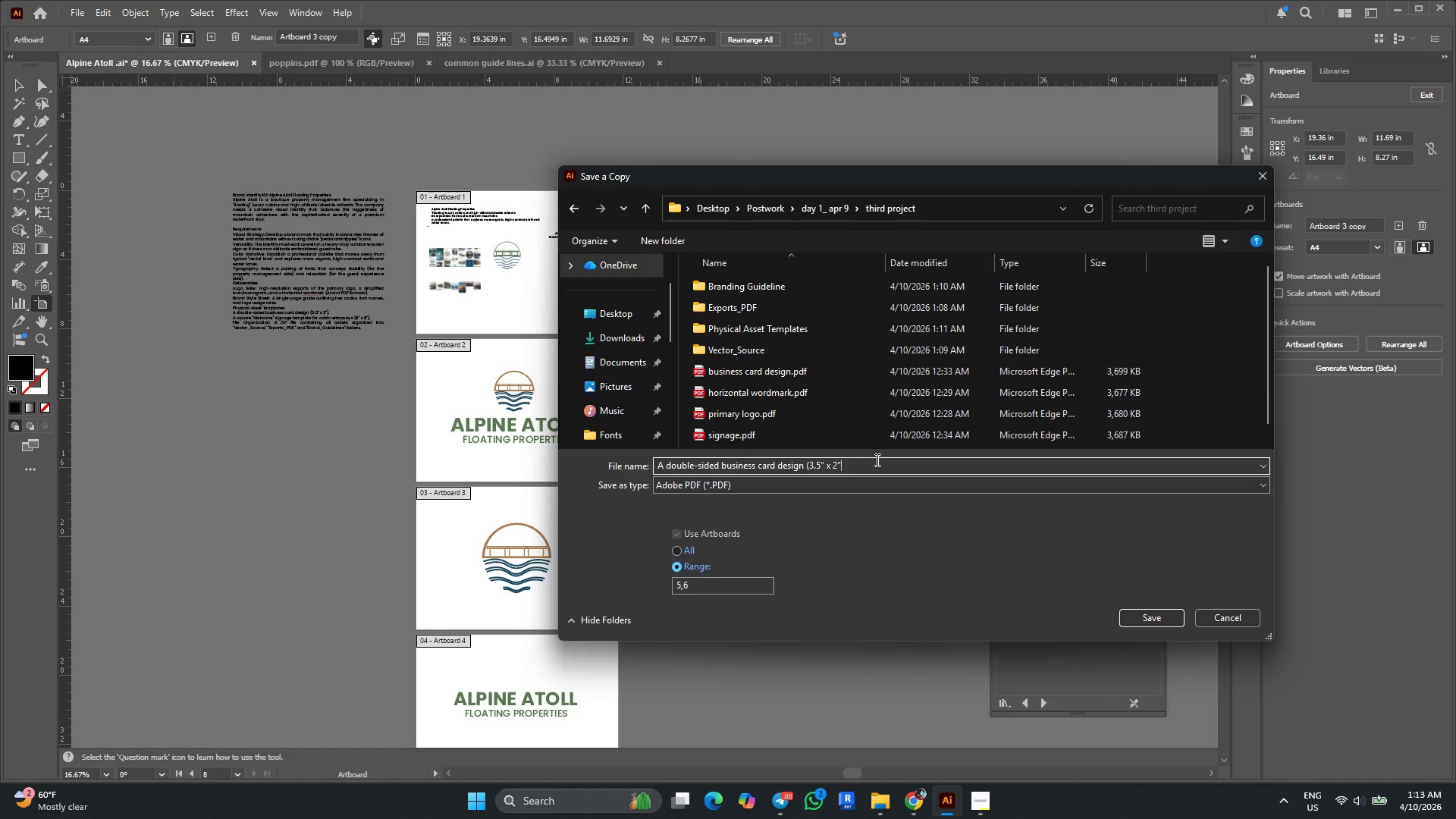 
key(Backspace)
 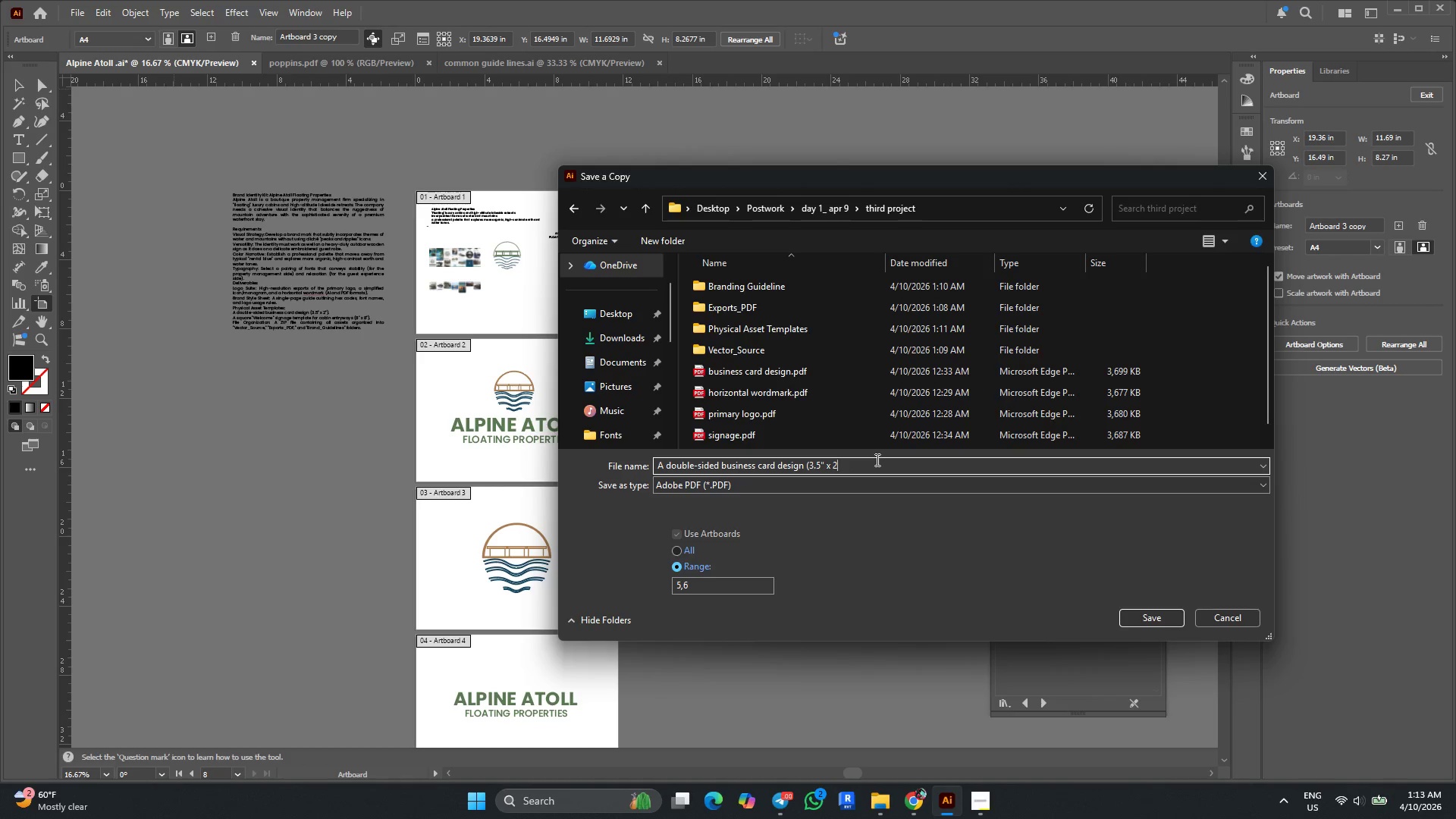 
key(Control+Z)
 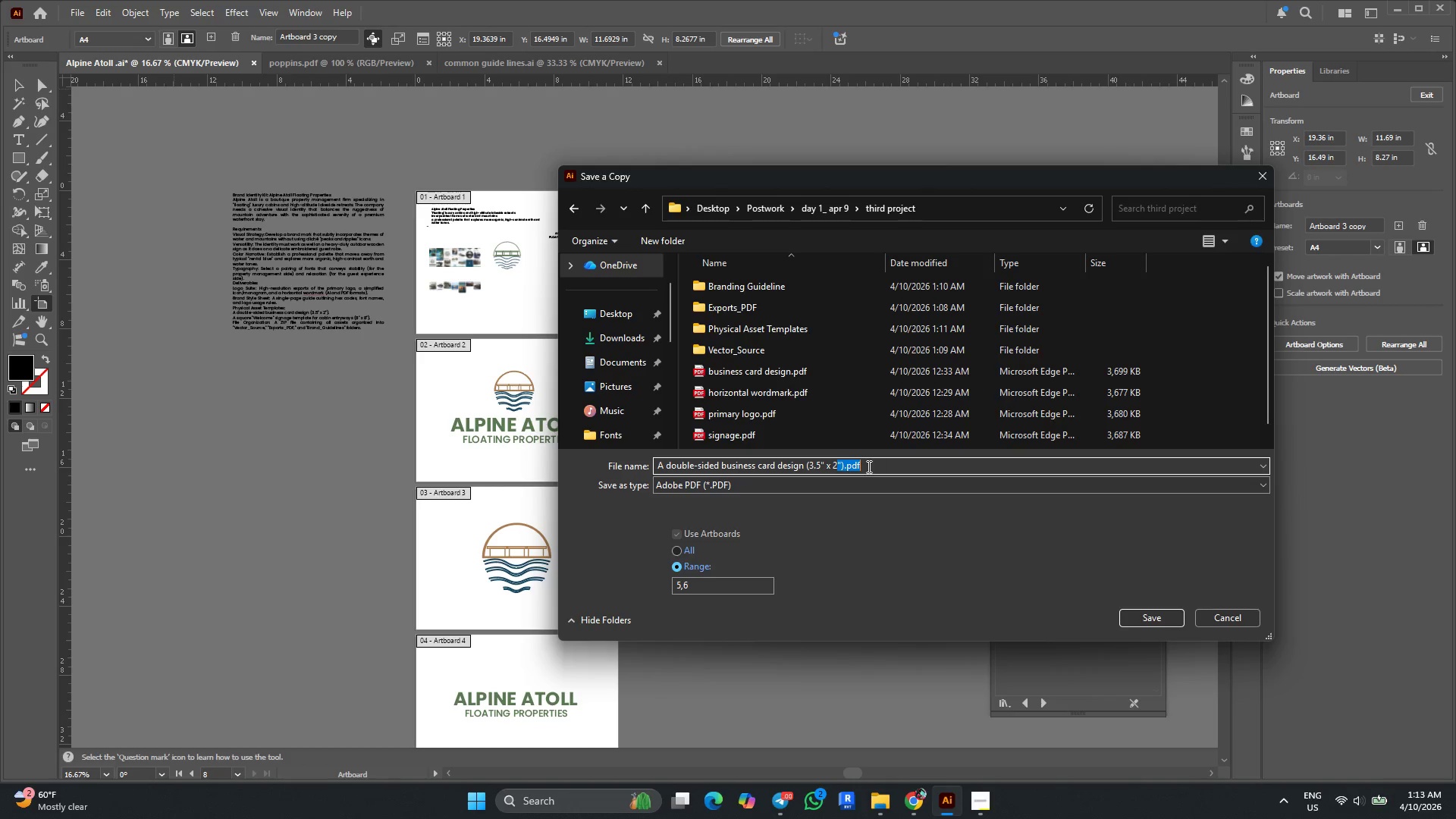 
left_click([868, 466])
 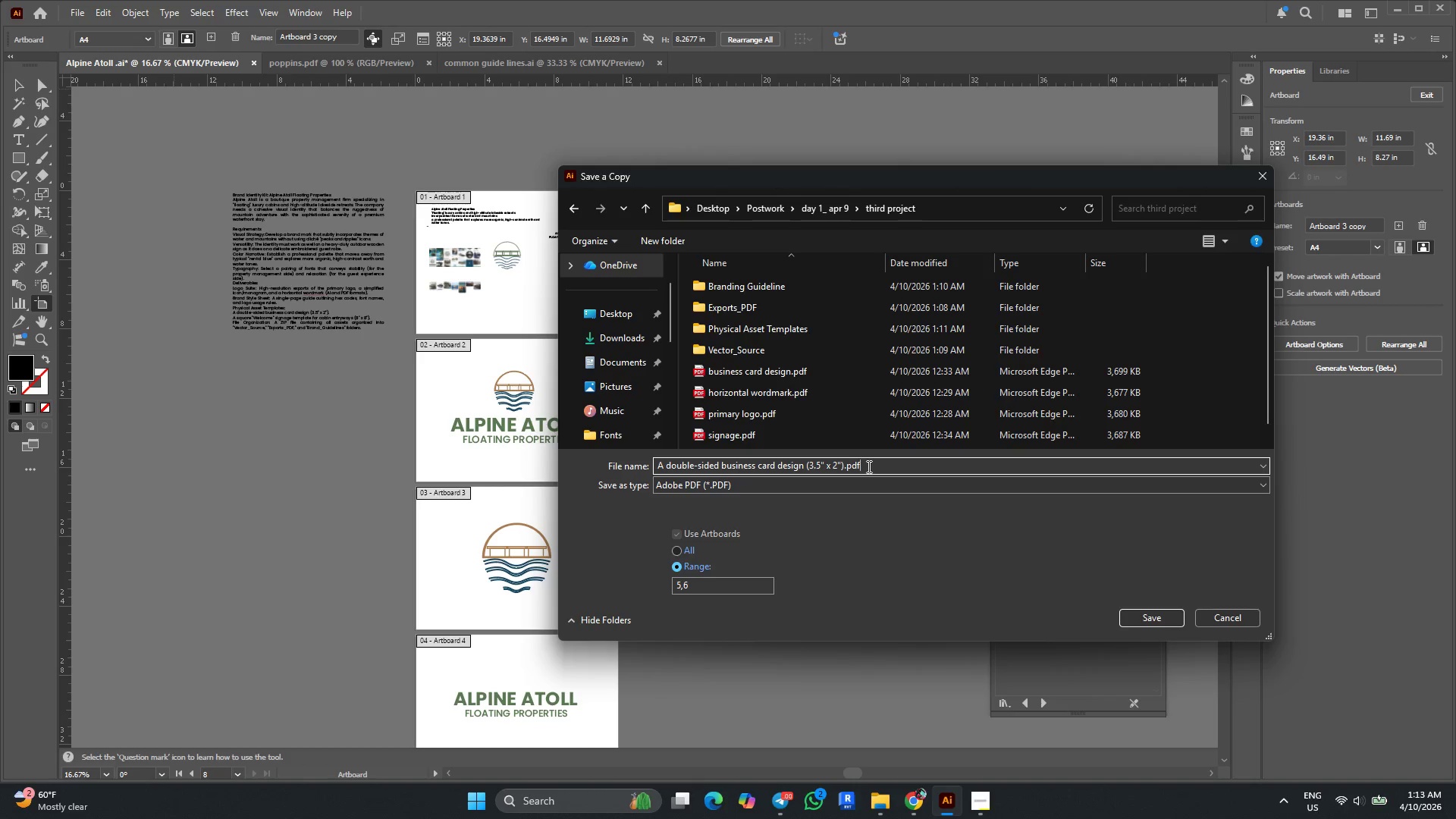 
key(Backspace)
 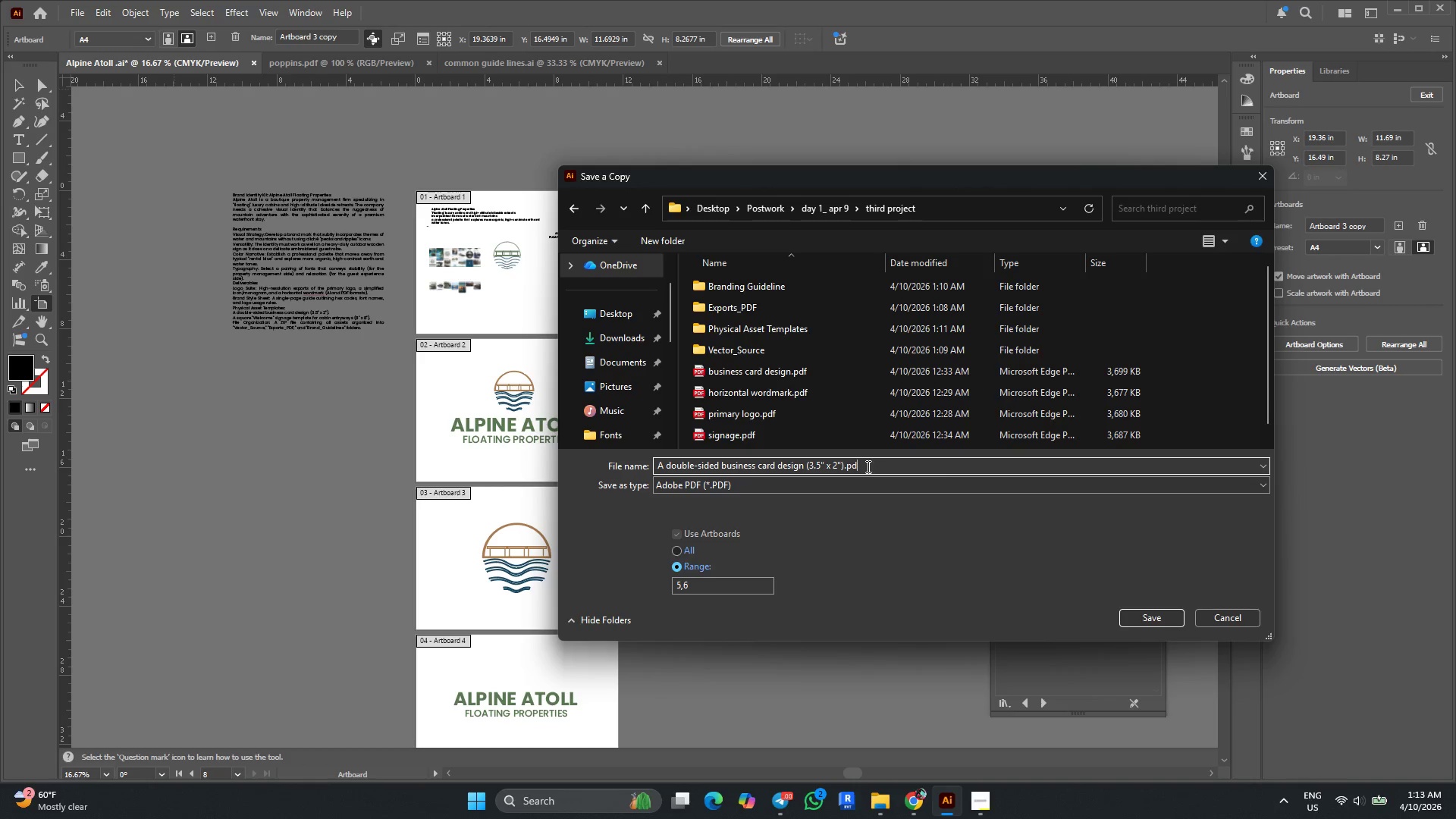 
key(Backspace)
 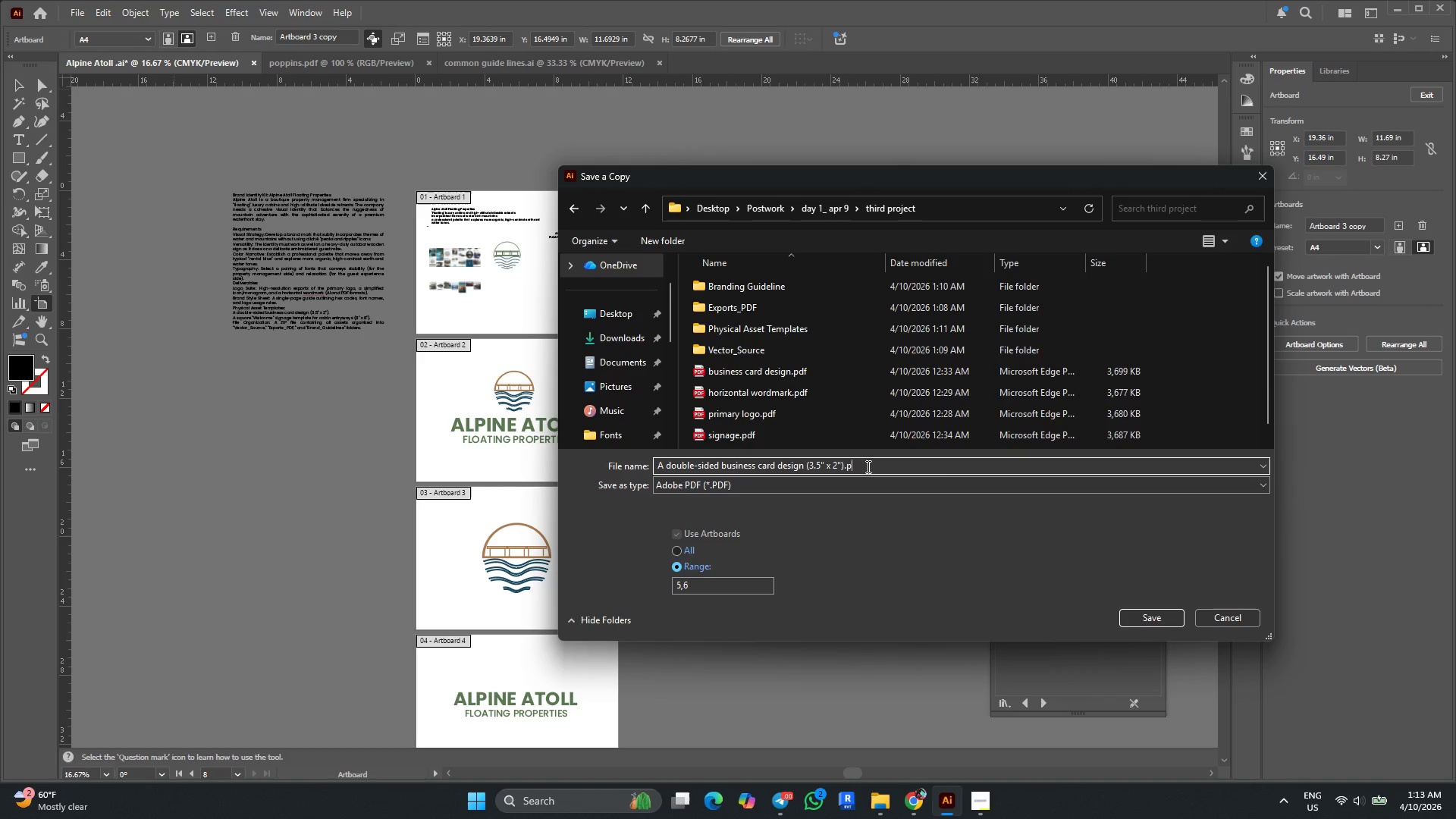 
key(Backspace)
 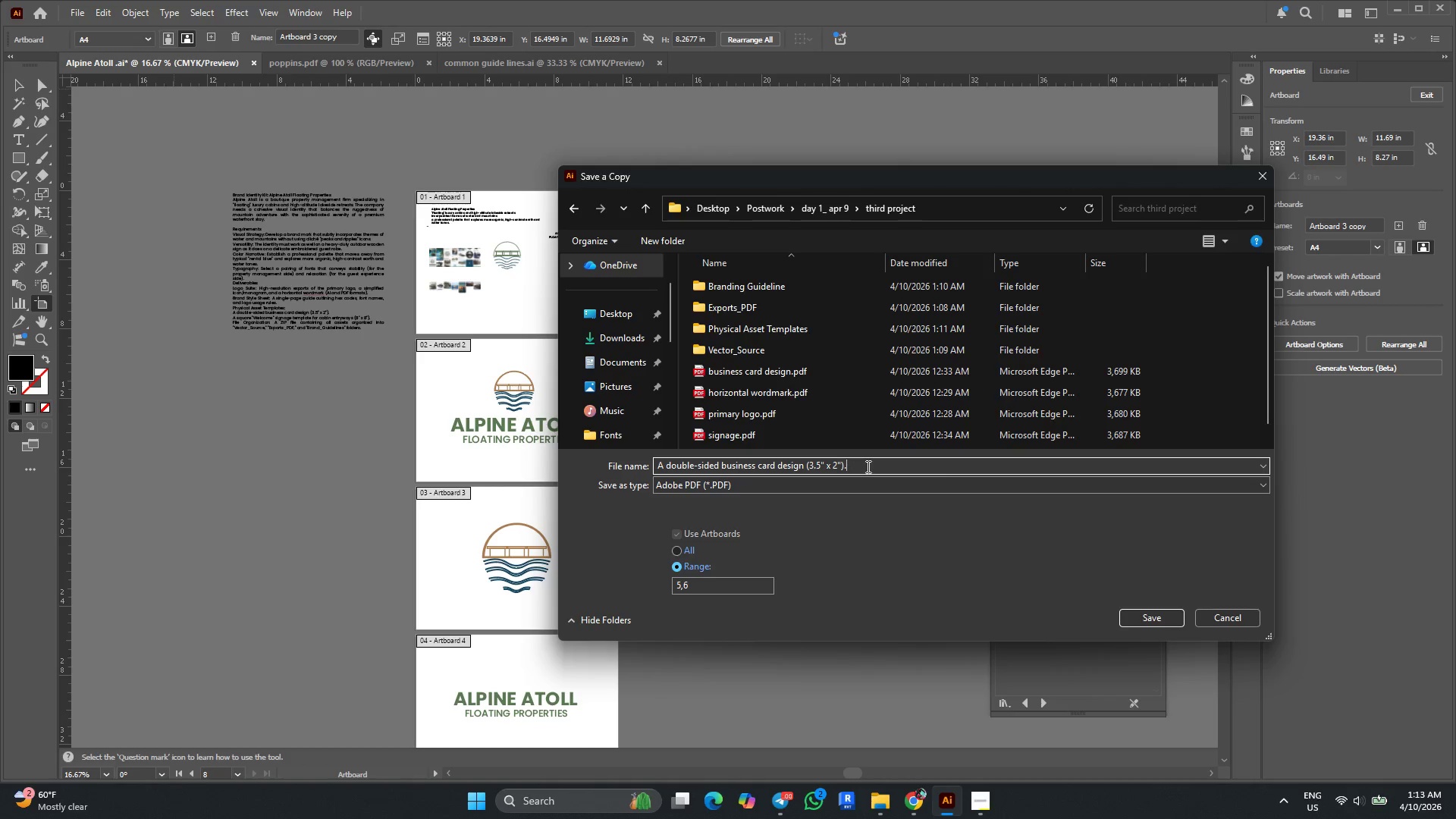 
key(Backspace)
 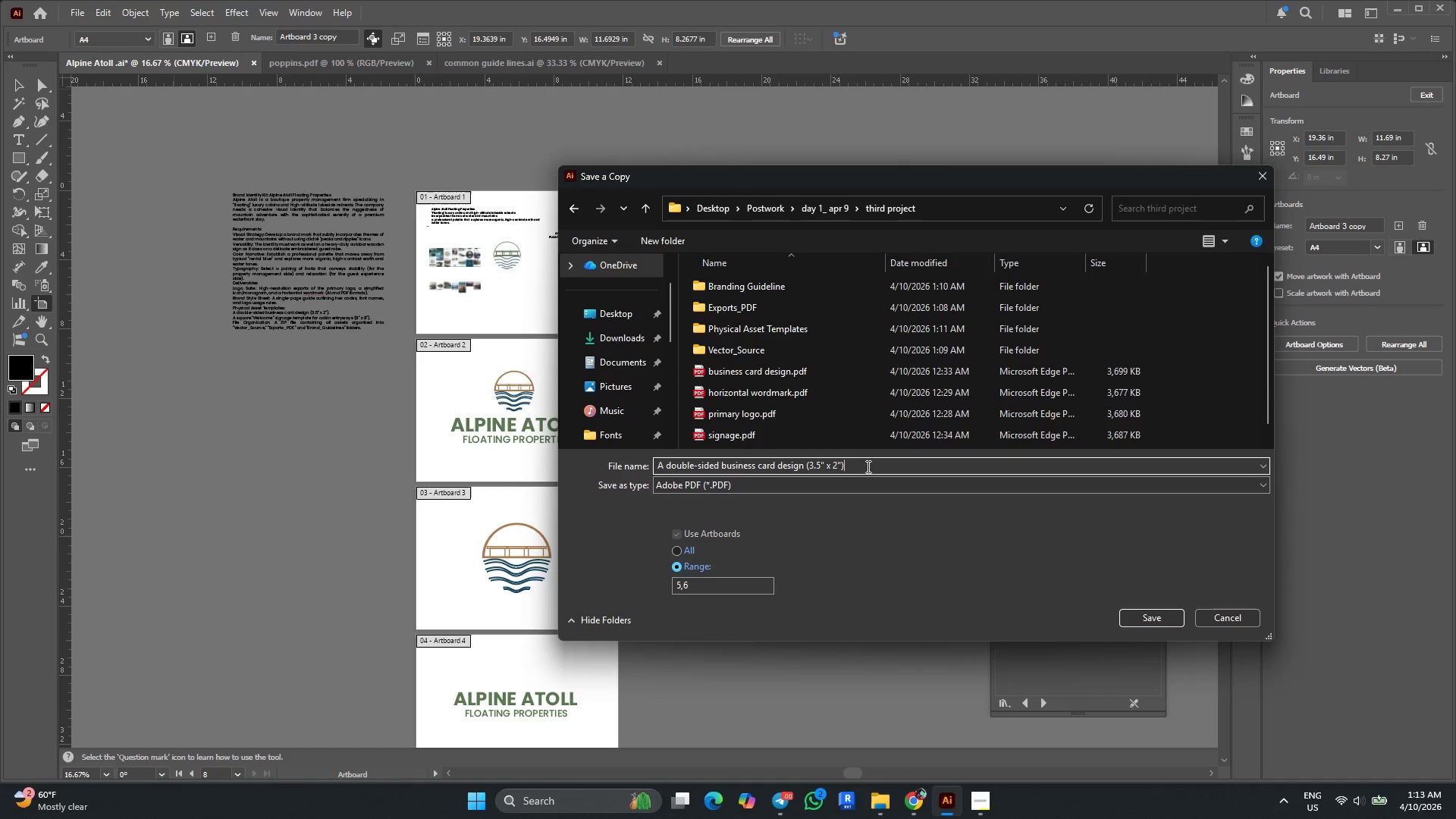 
key(Backspace)
 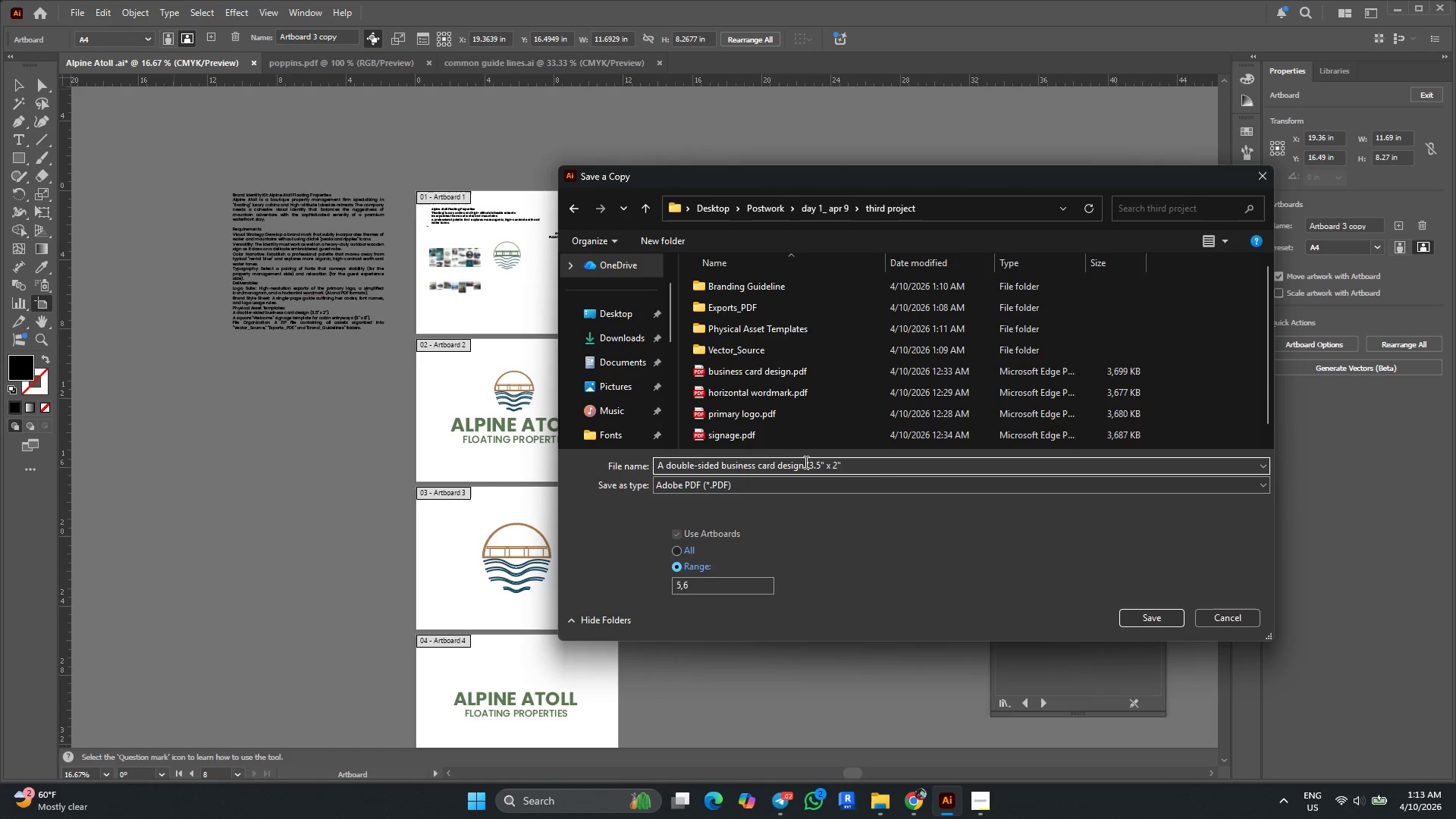 
left_click([808, 460])
 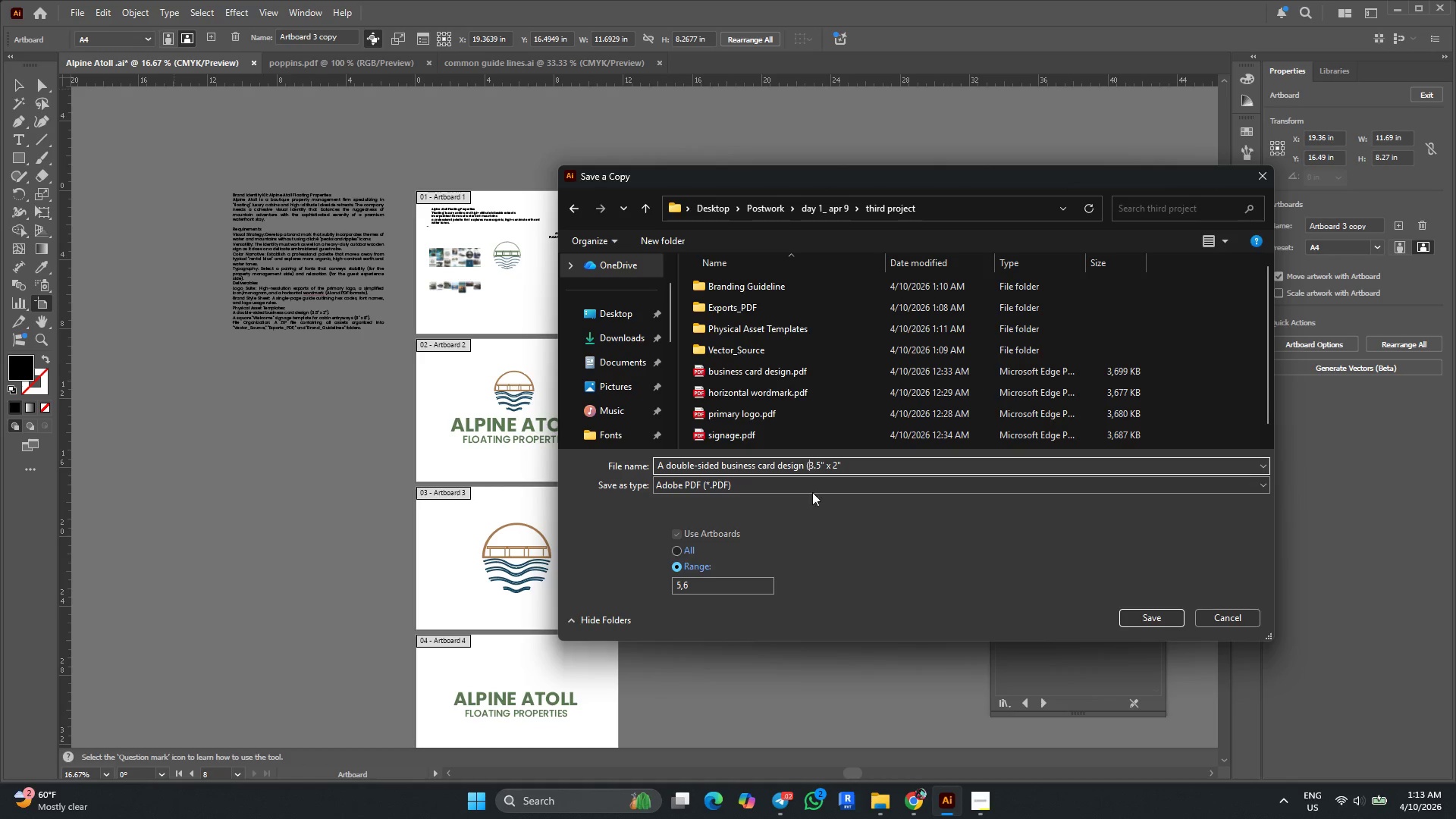 
key(Backspace)
 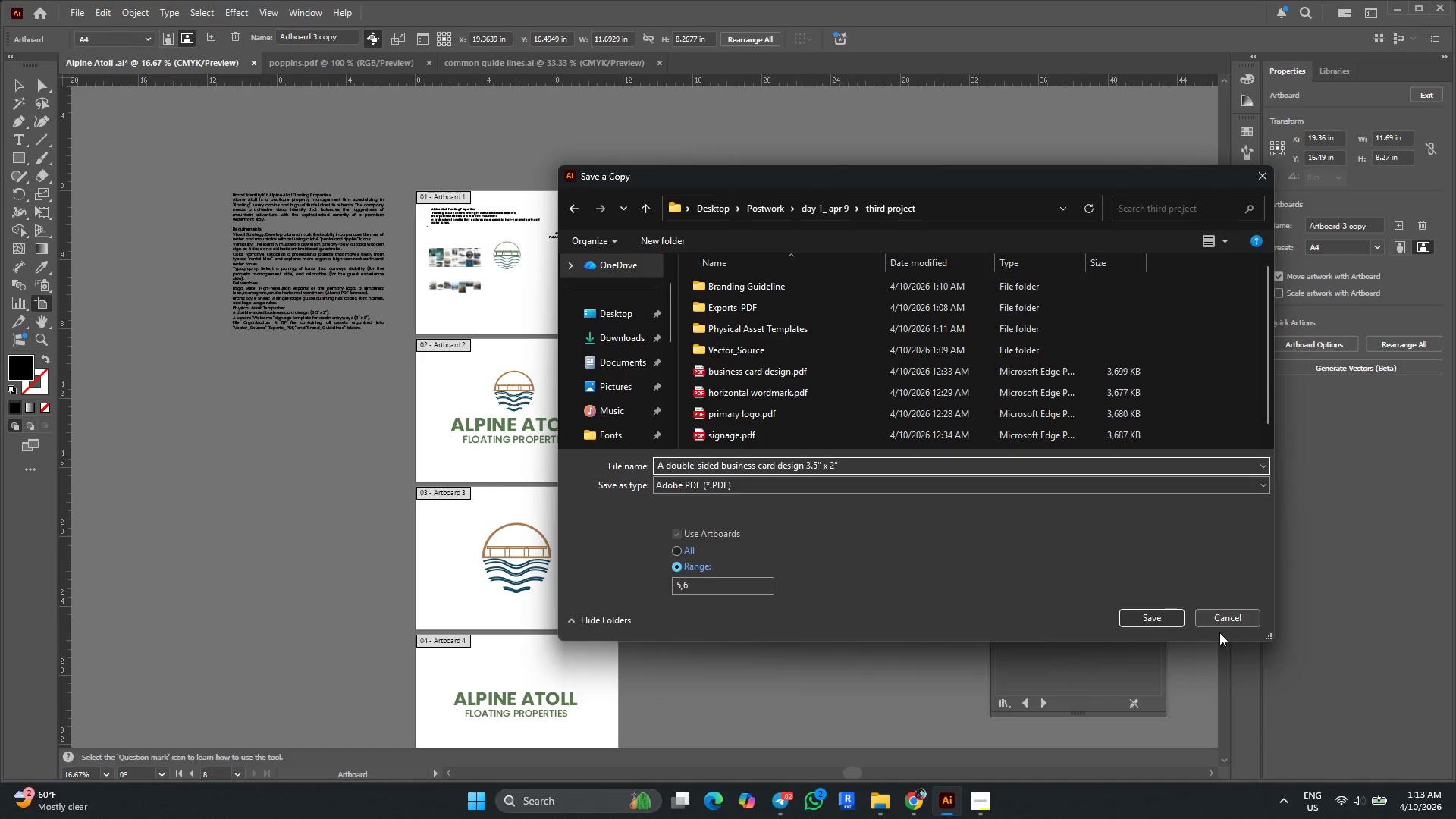 
left_click([1175, 616])
 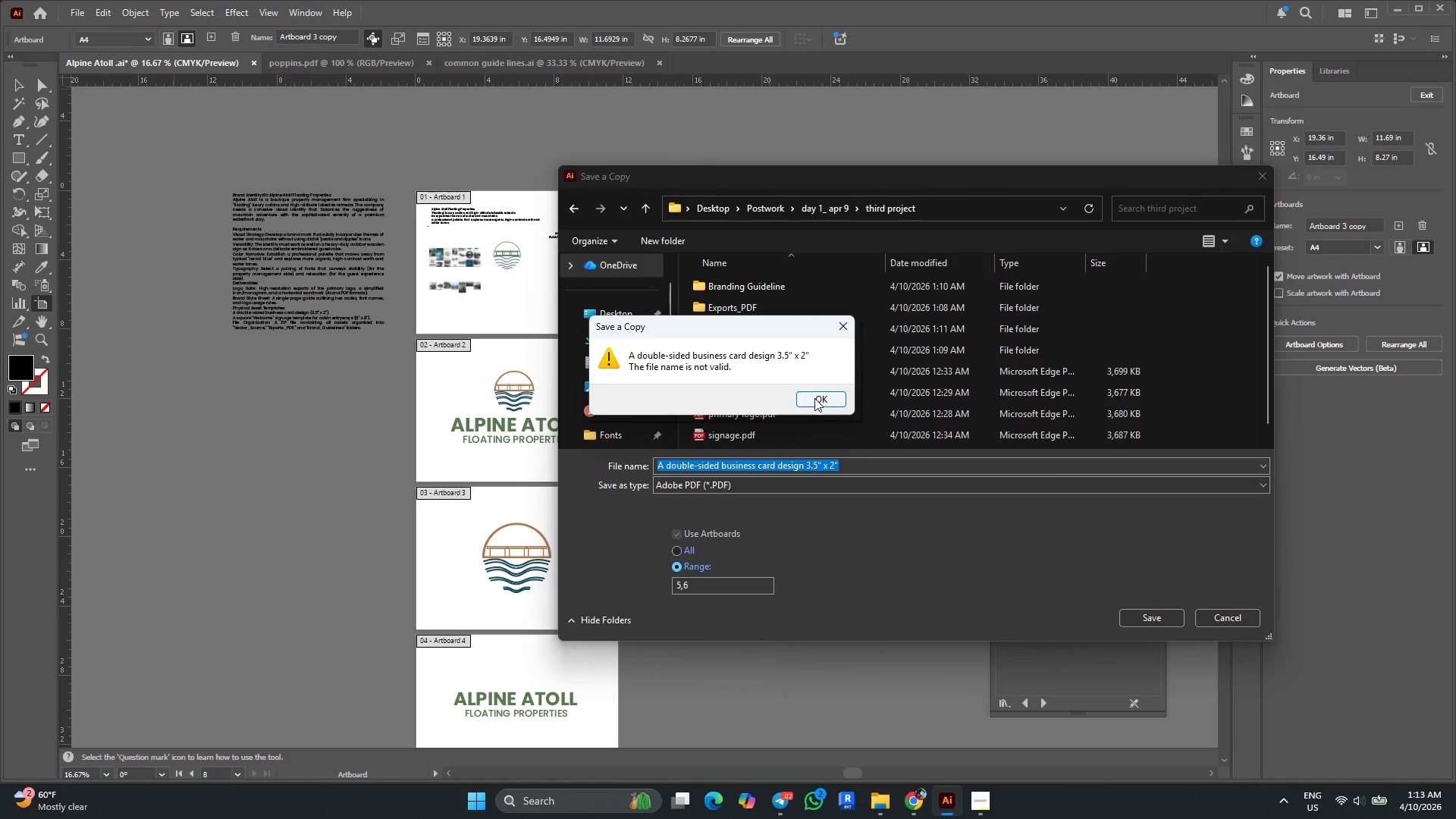 
left_click([816, 398])
 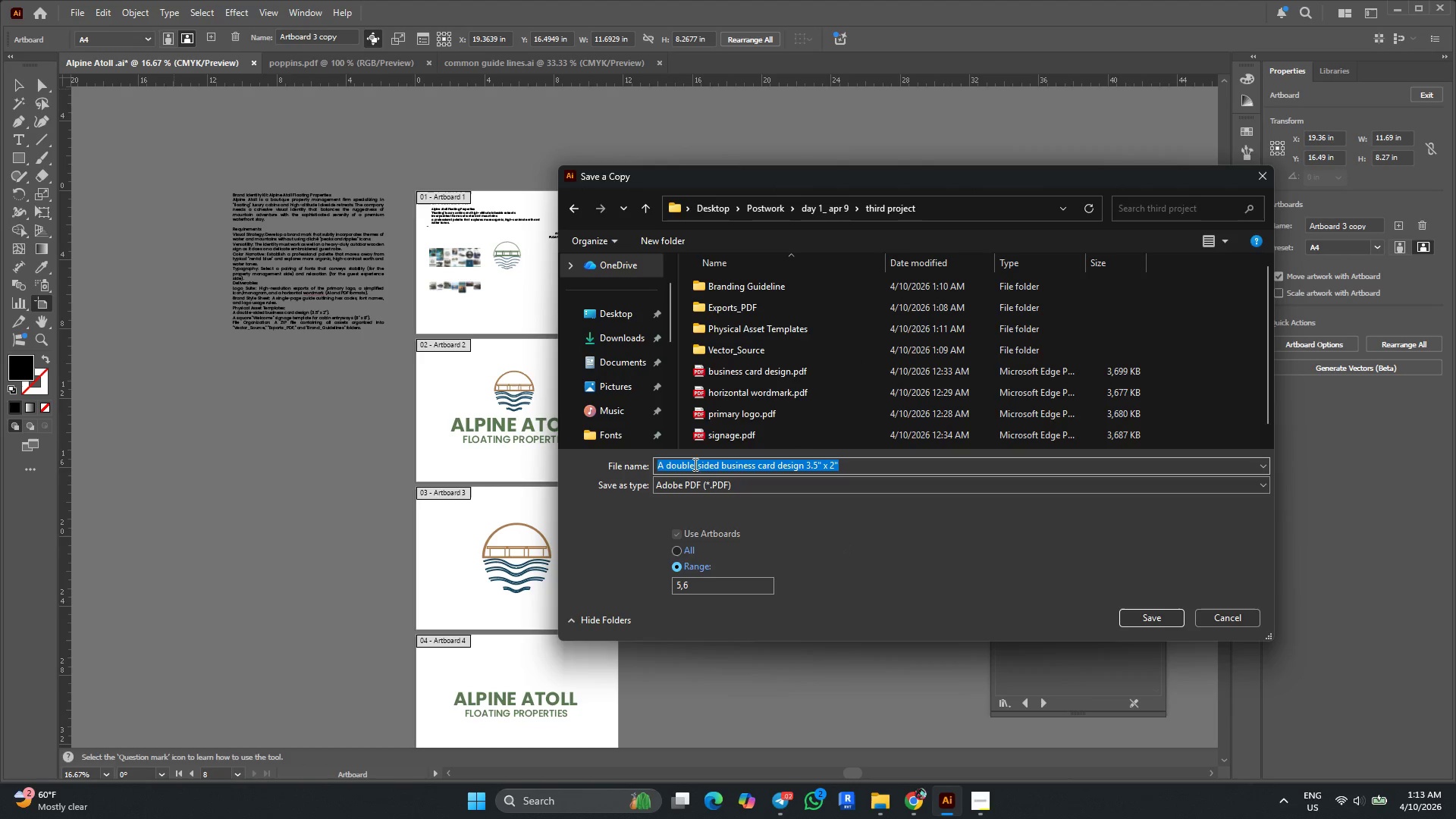 
left_click([698, 466])
 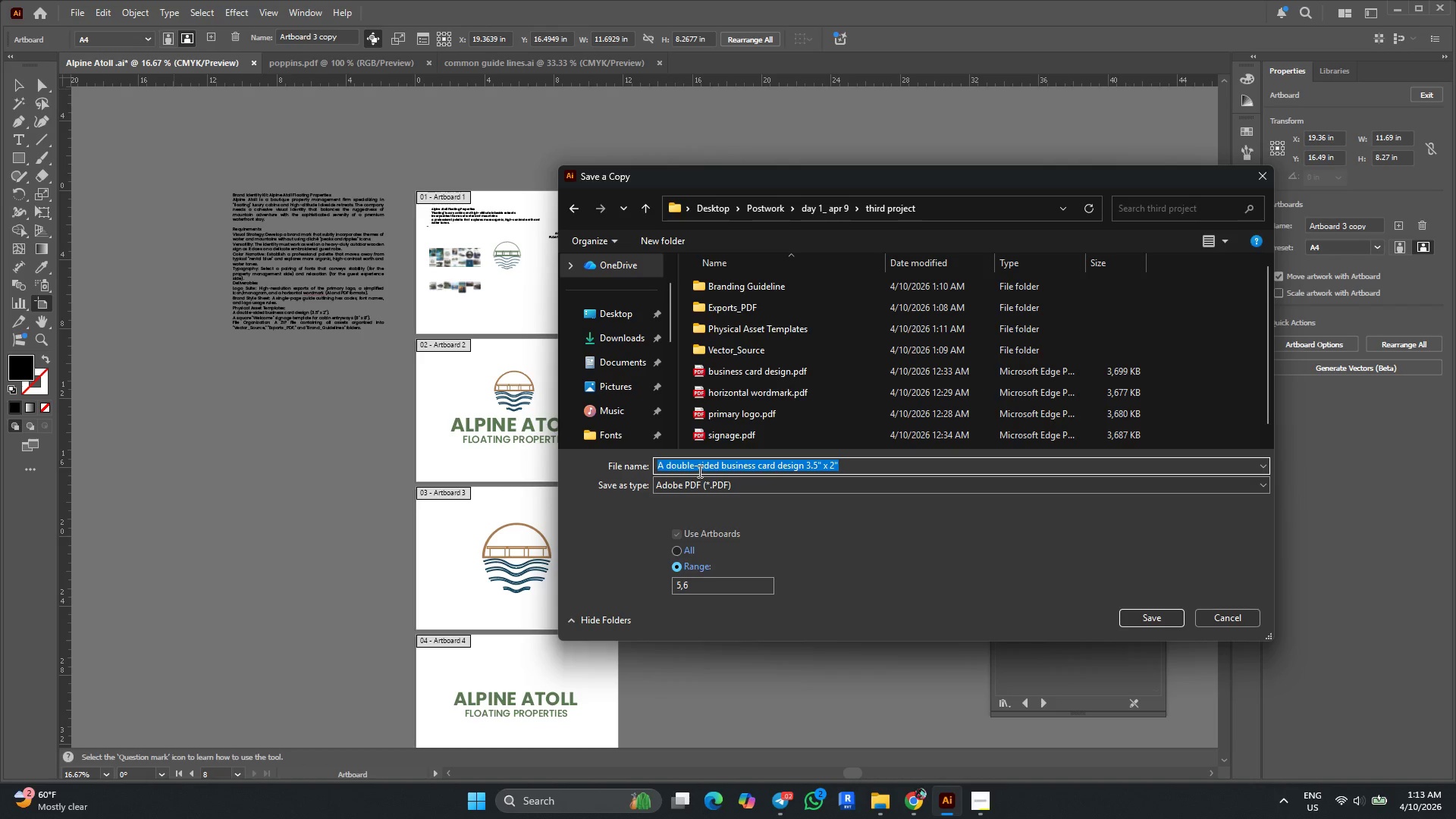 
left_click([698, 470])
 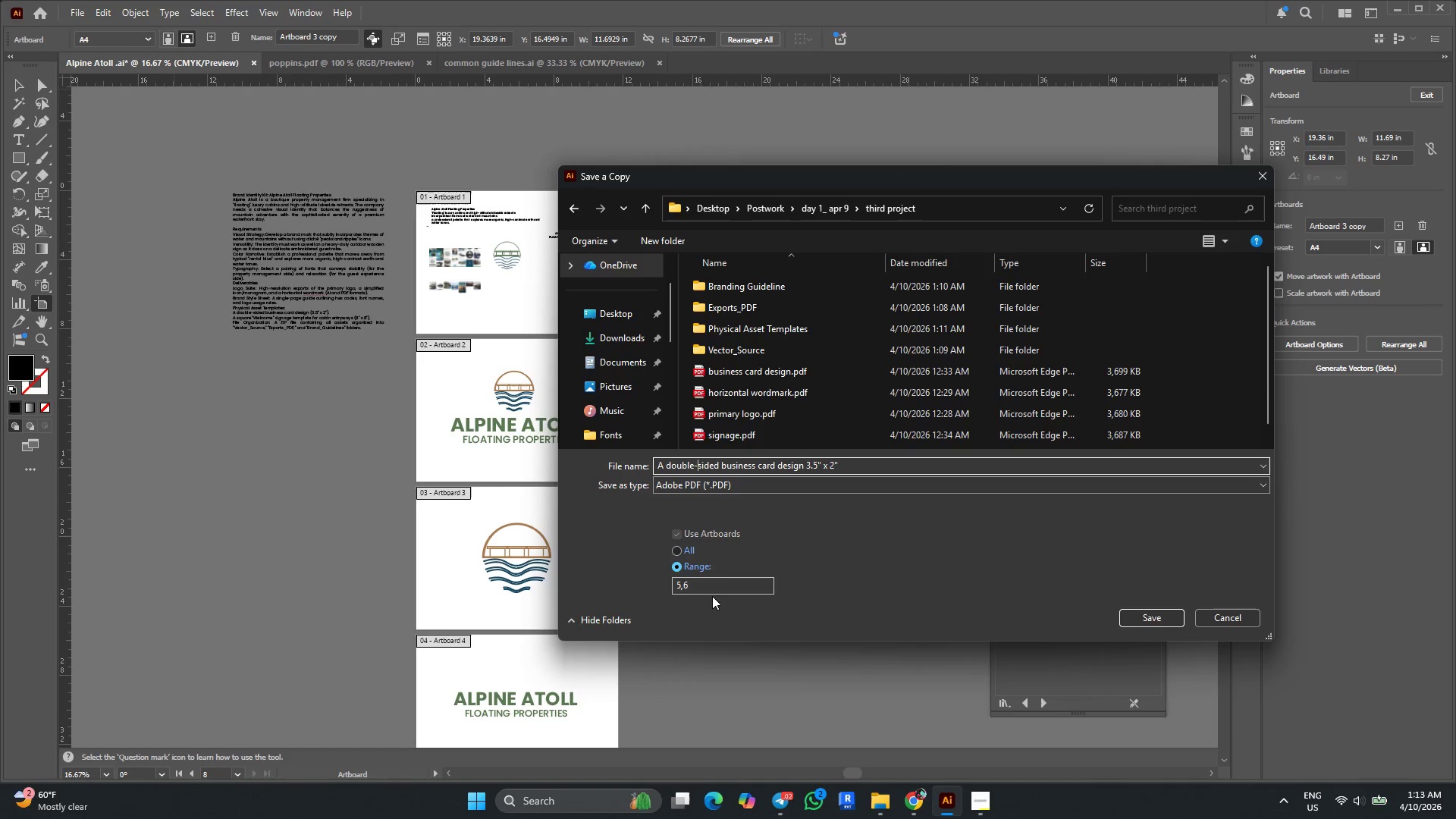 
key(Backspace)
 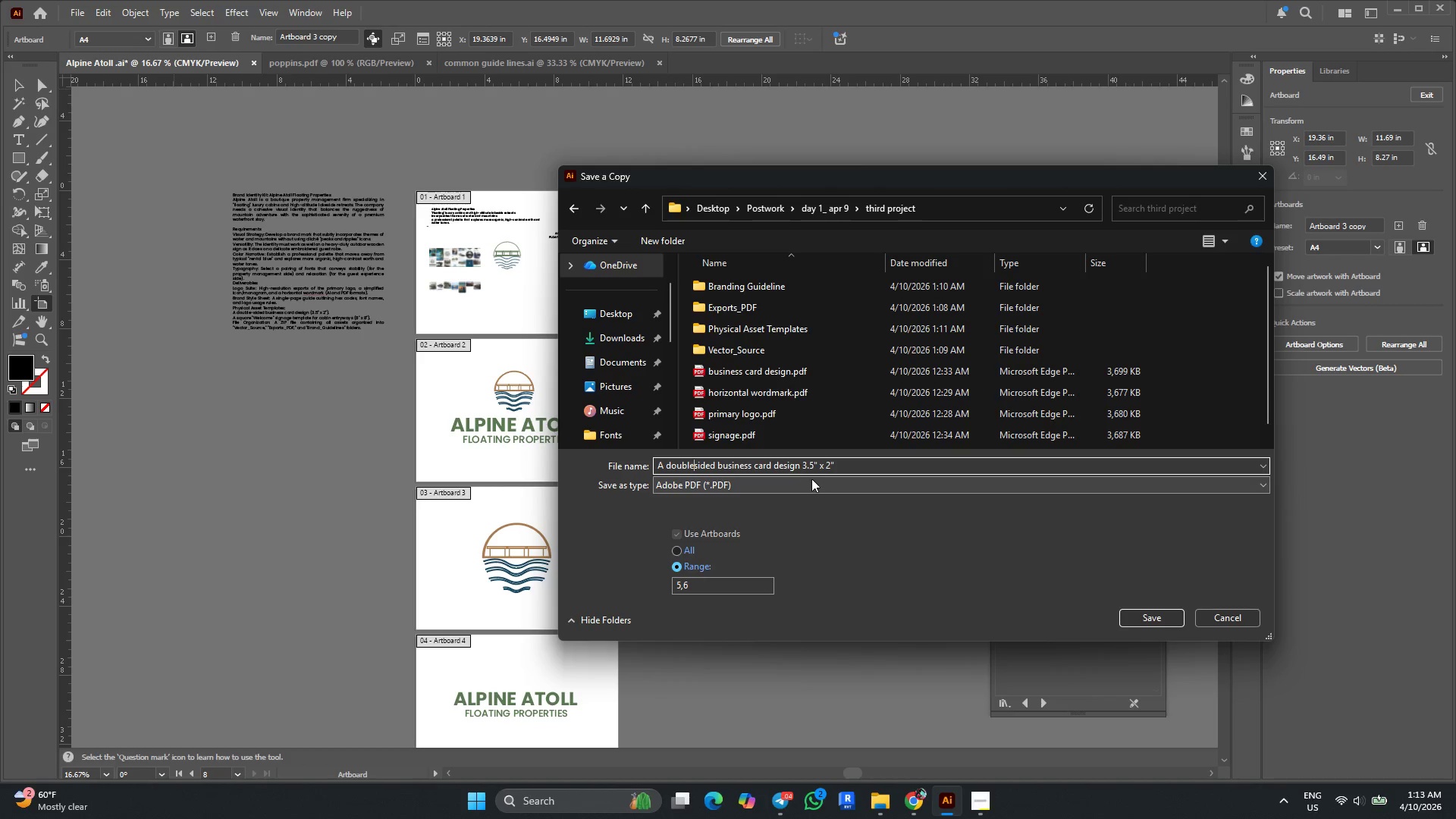 
left_click([809, 469])
 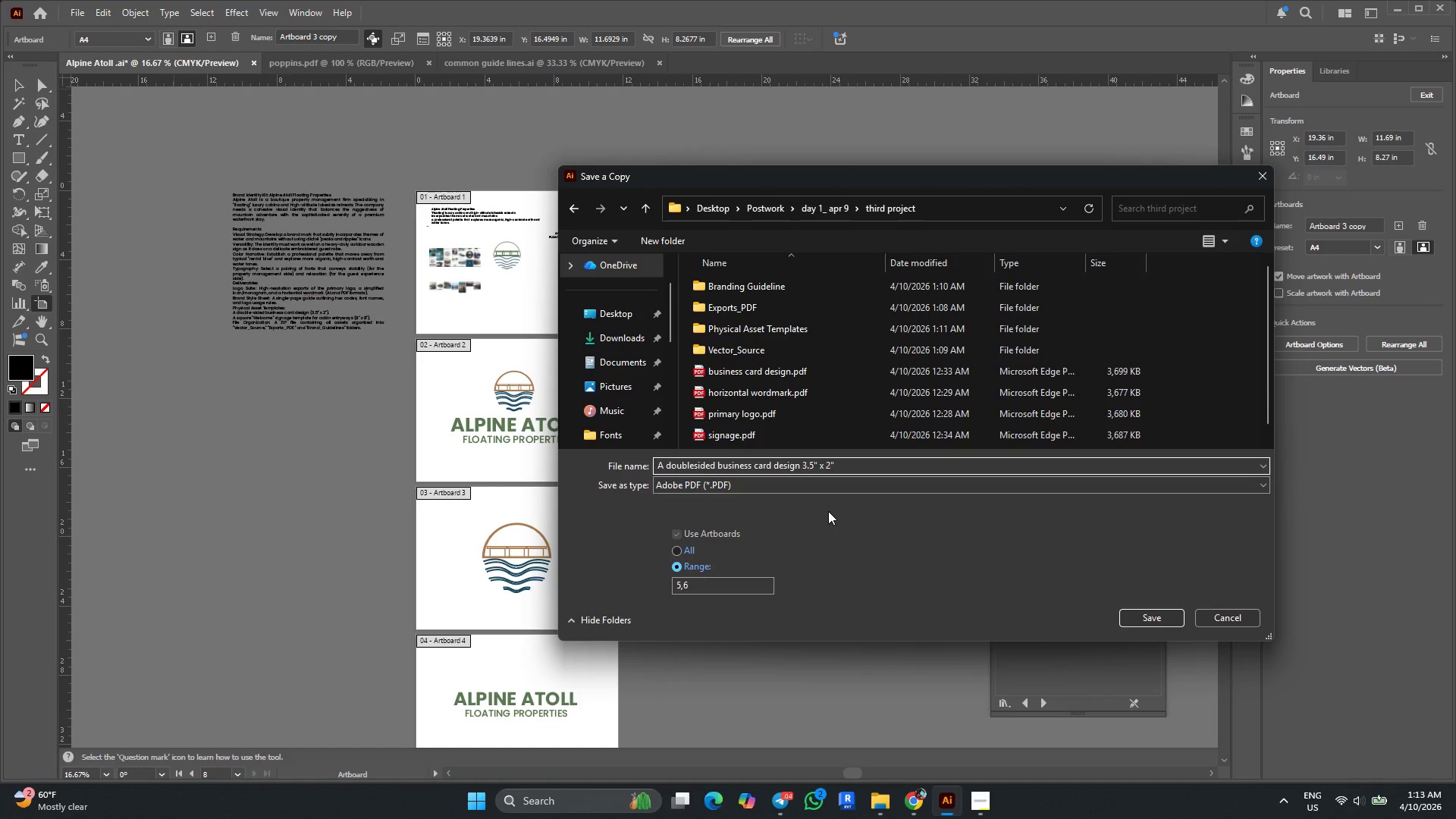 
key(Backspace)
 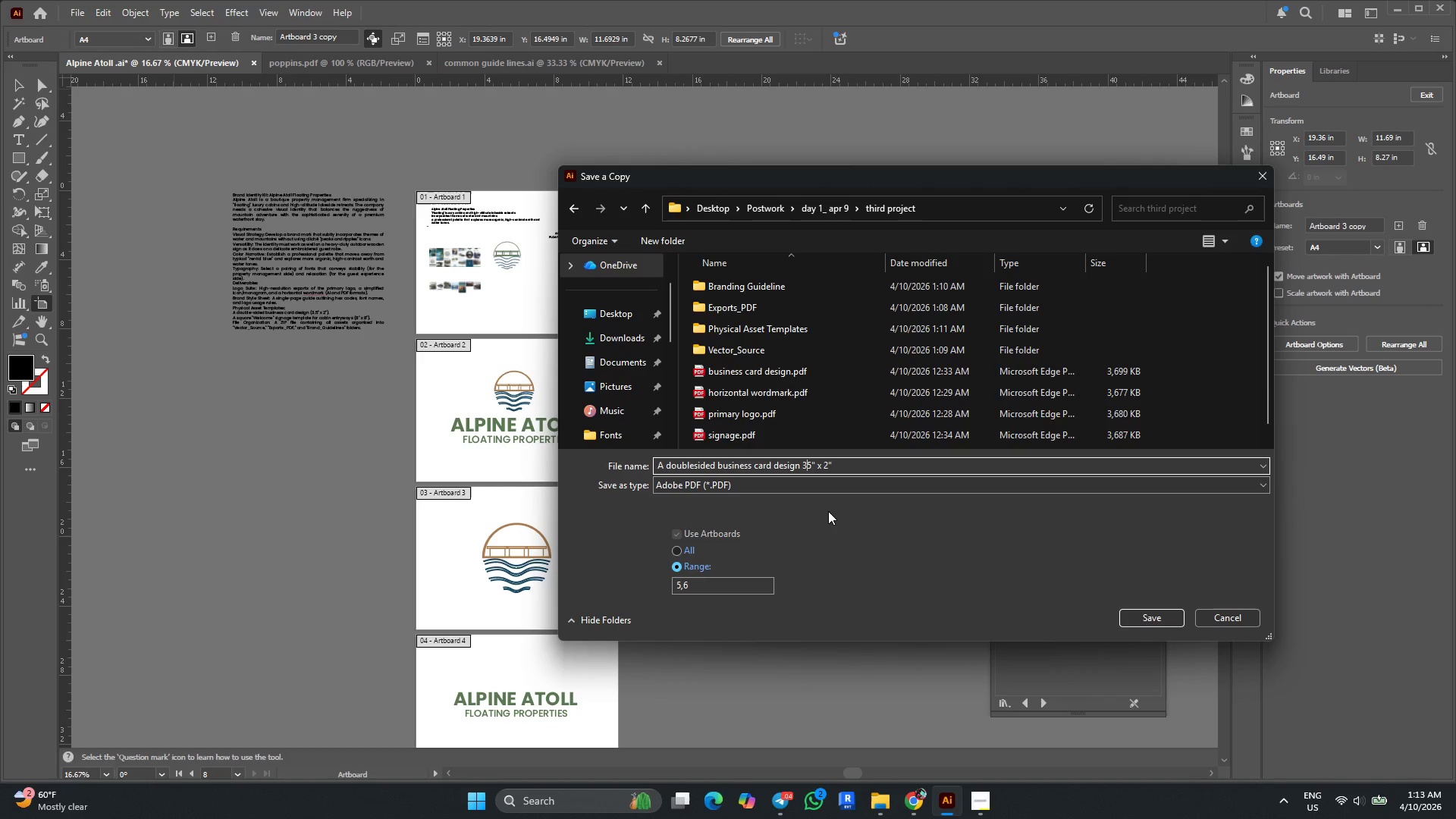 
key(Period)
 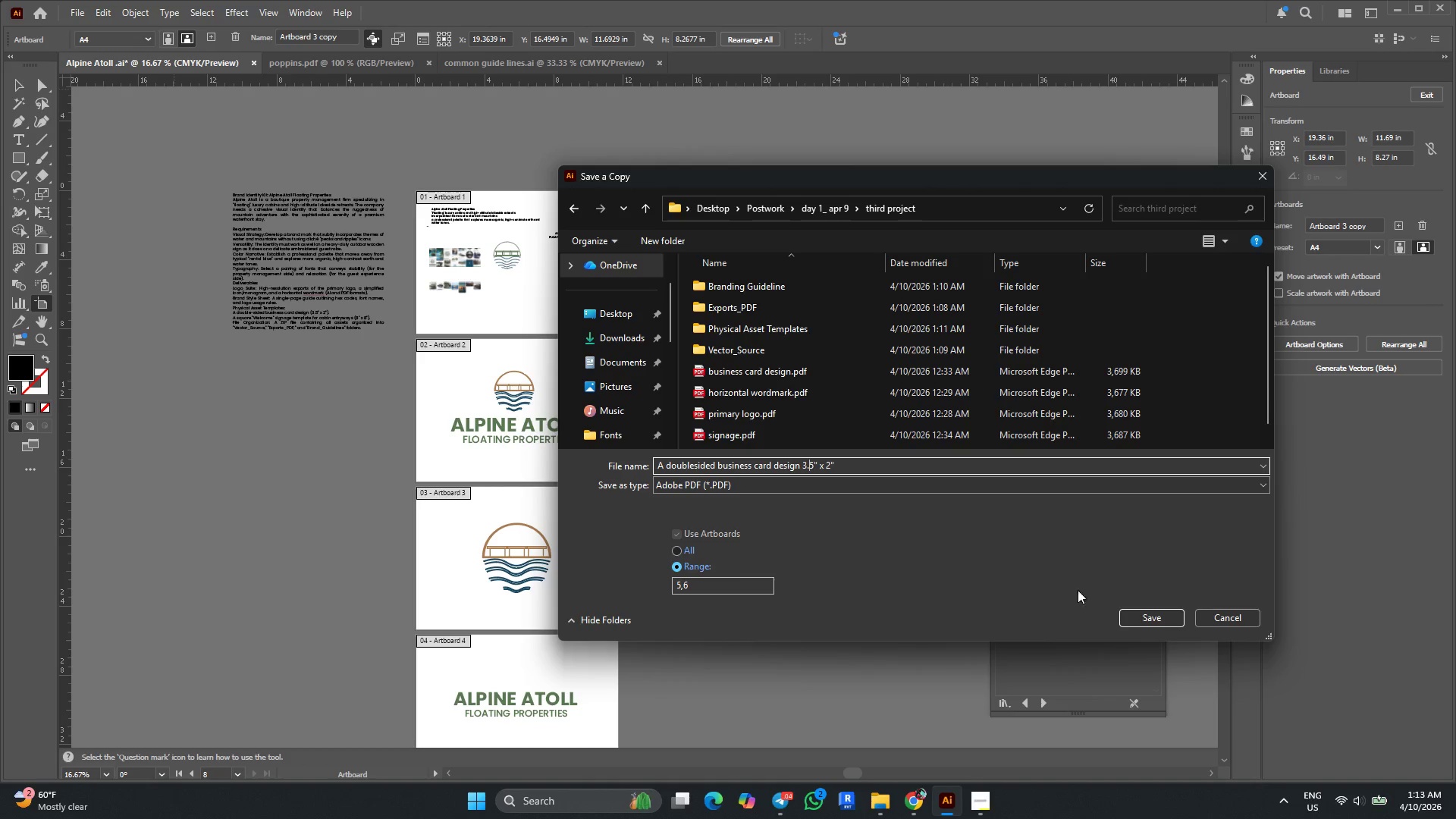 
left_click([1149, 625])
 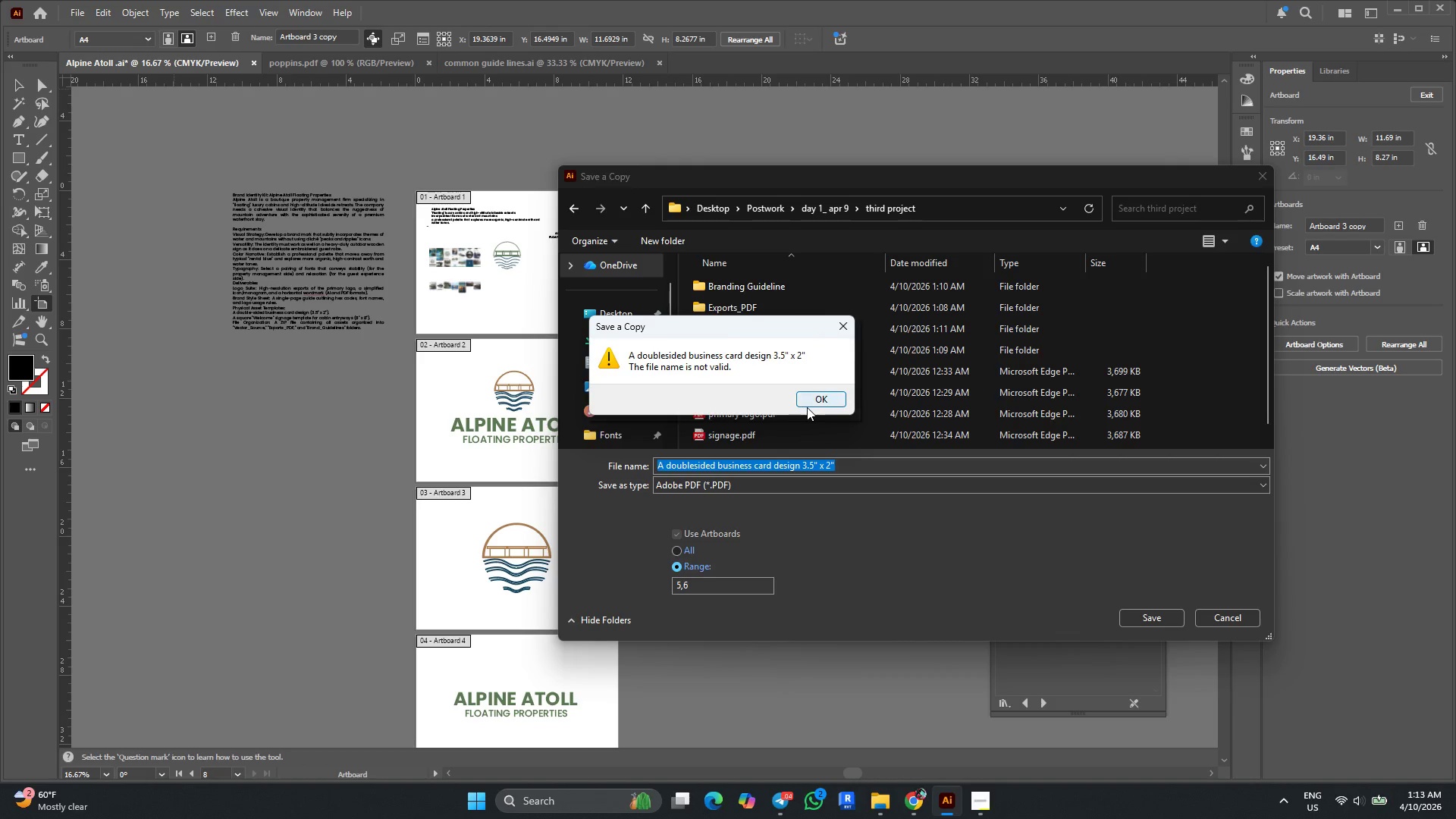 
left_click([810, 406])
 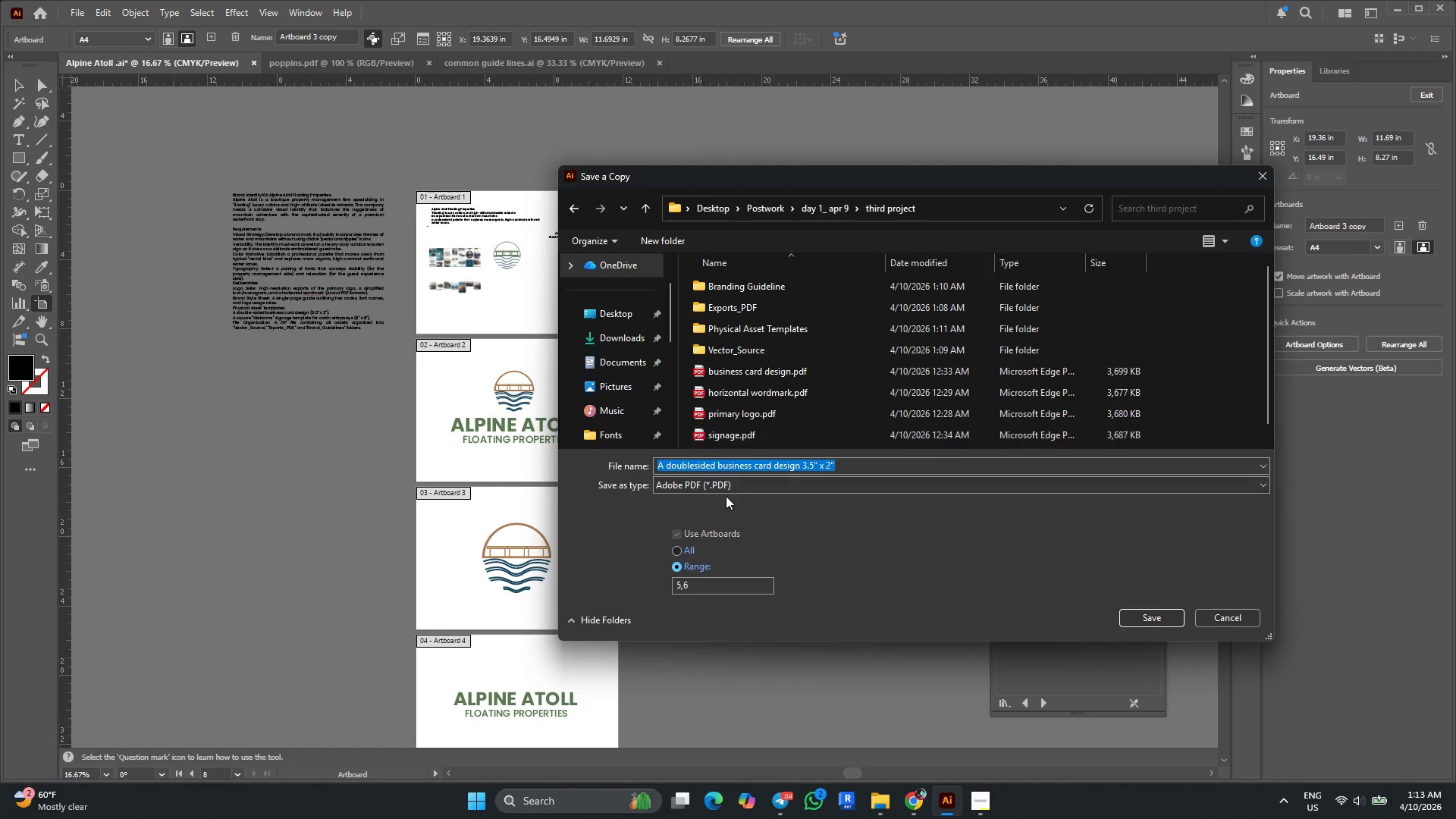 
left_click([720, 469])
 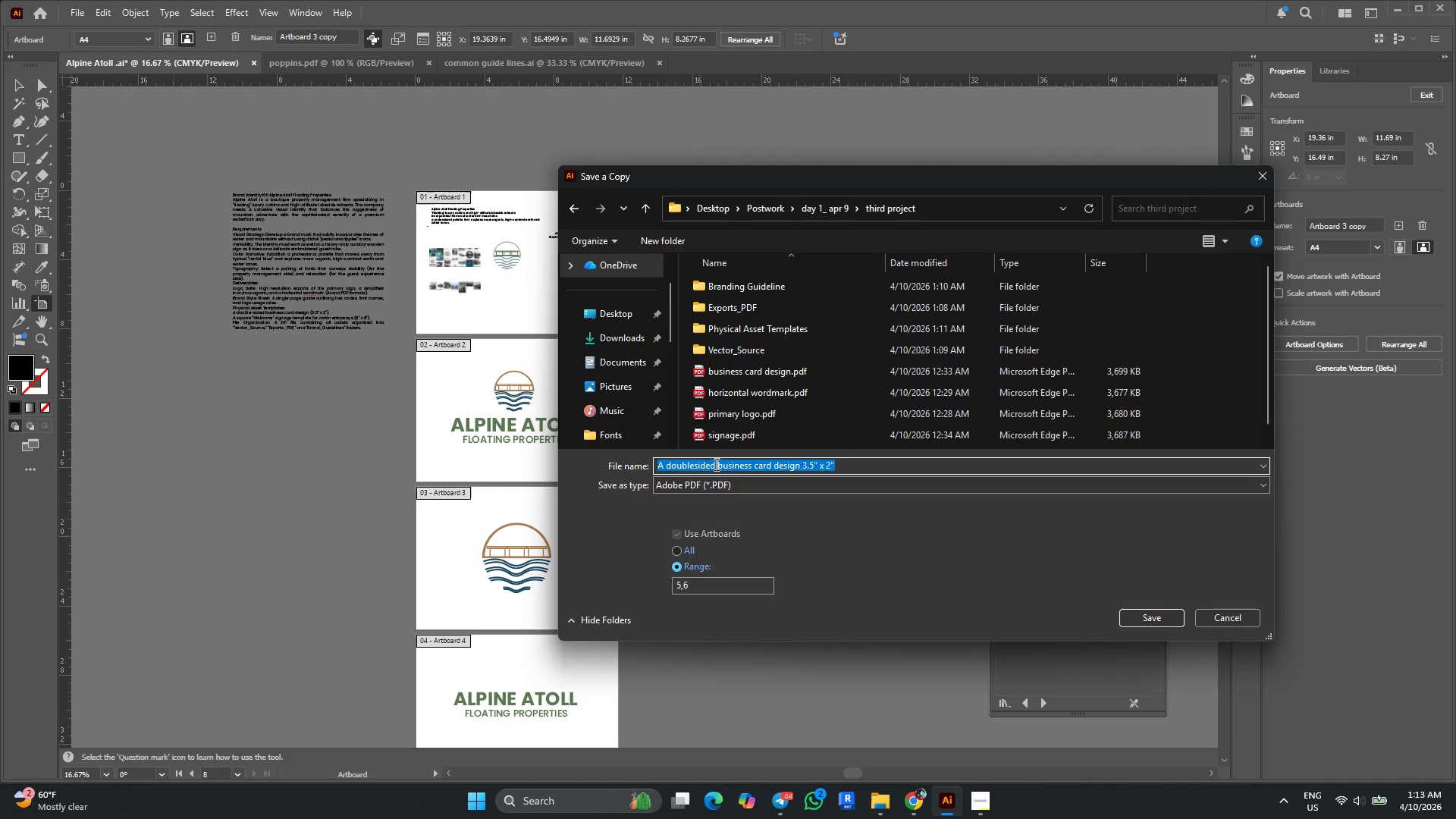 
left_click_drag(start_coordinate=[715, 464], to_coordinate=[640, 473])
 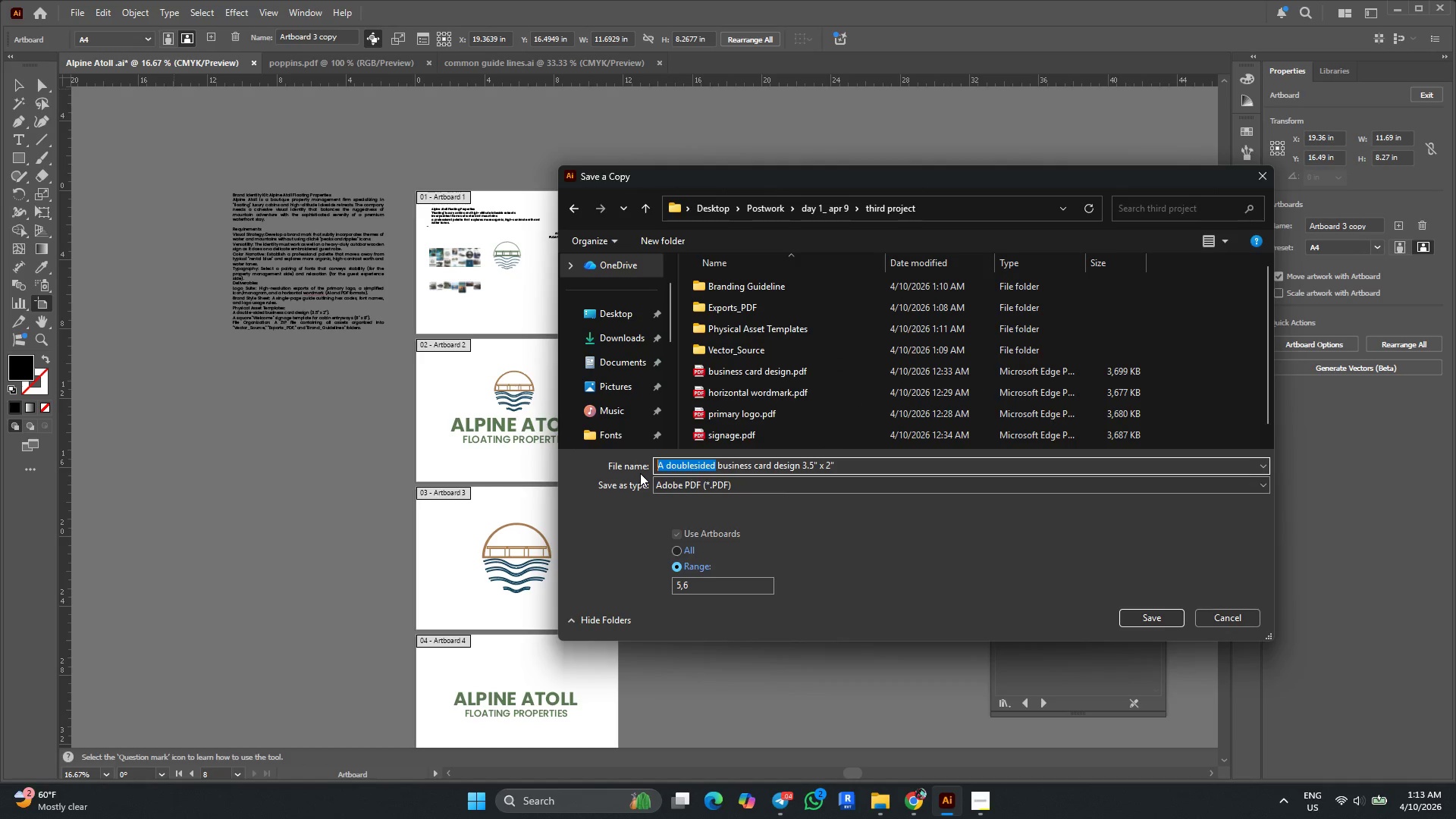 
key(Backspace)
 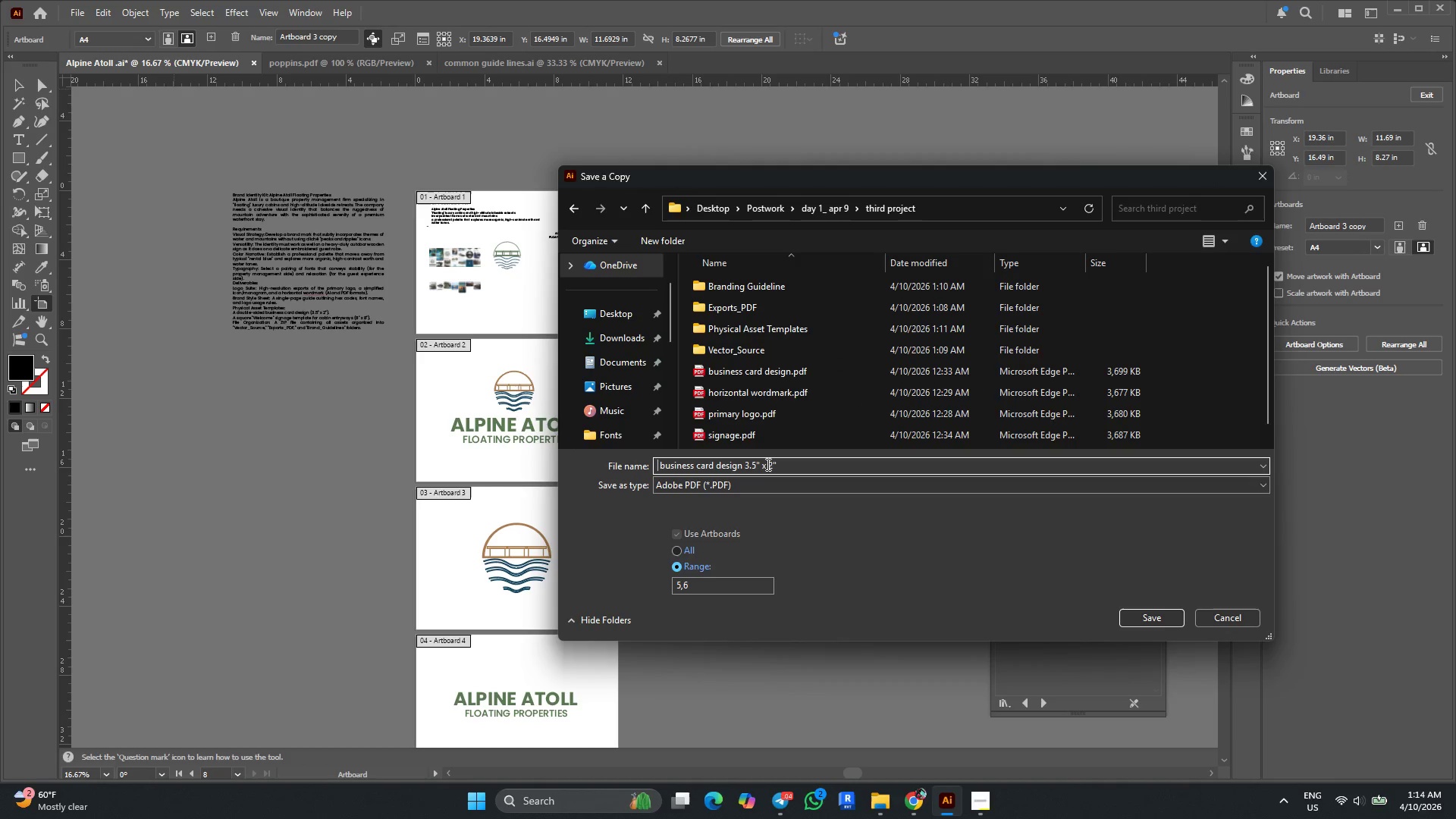 
left_click([767, 463])
 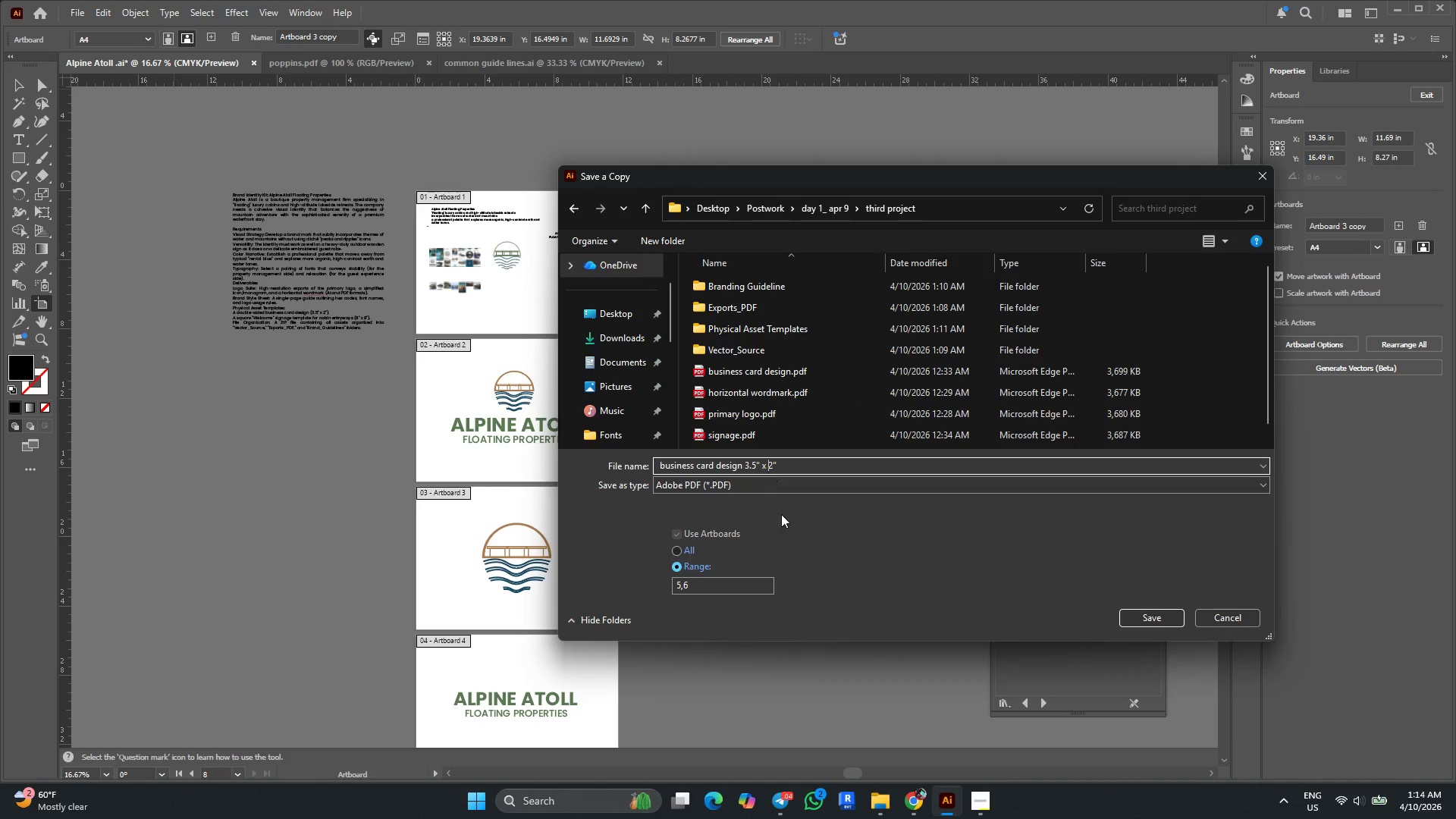 
key(Backspace)
 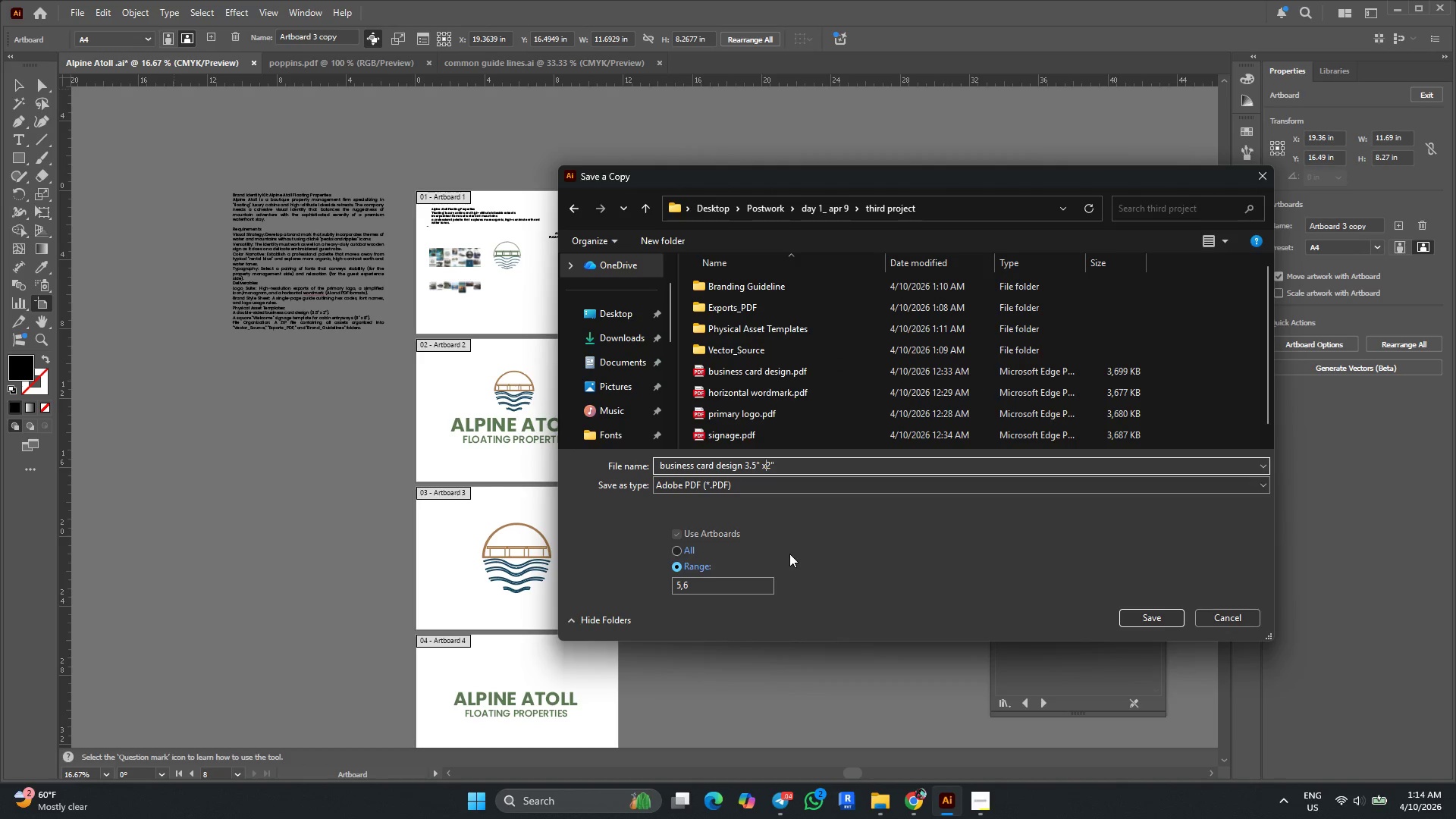 
key(Backspace)
 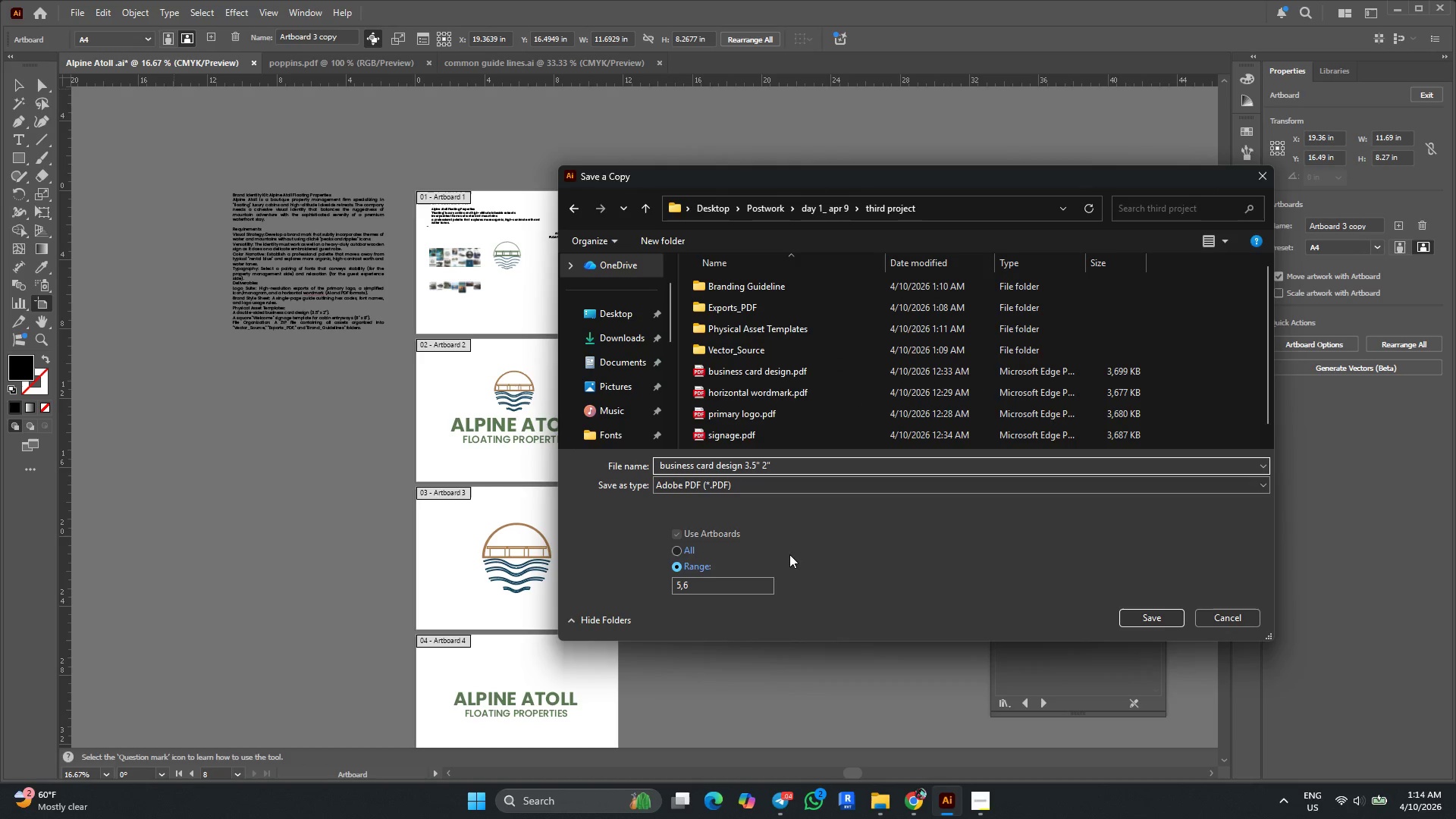 
type(by )
 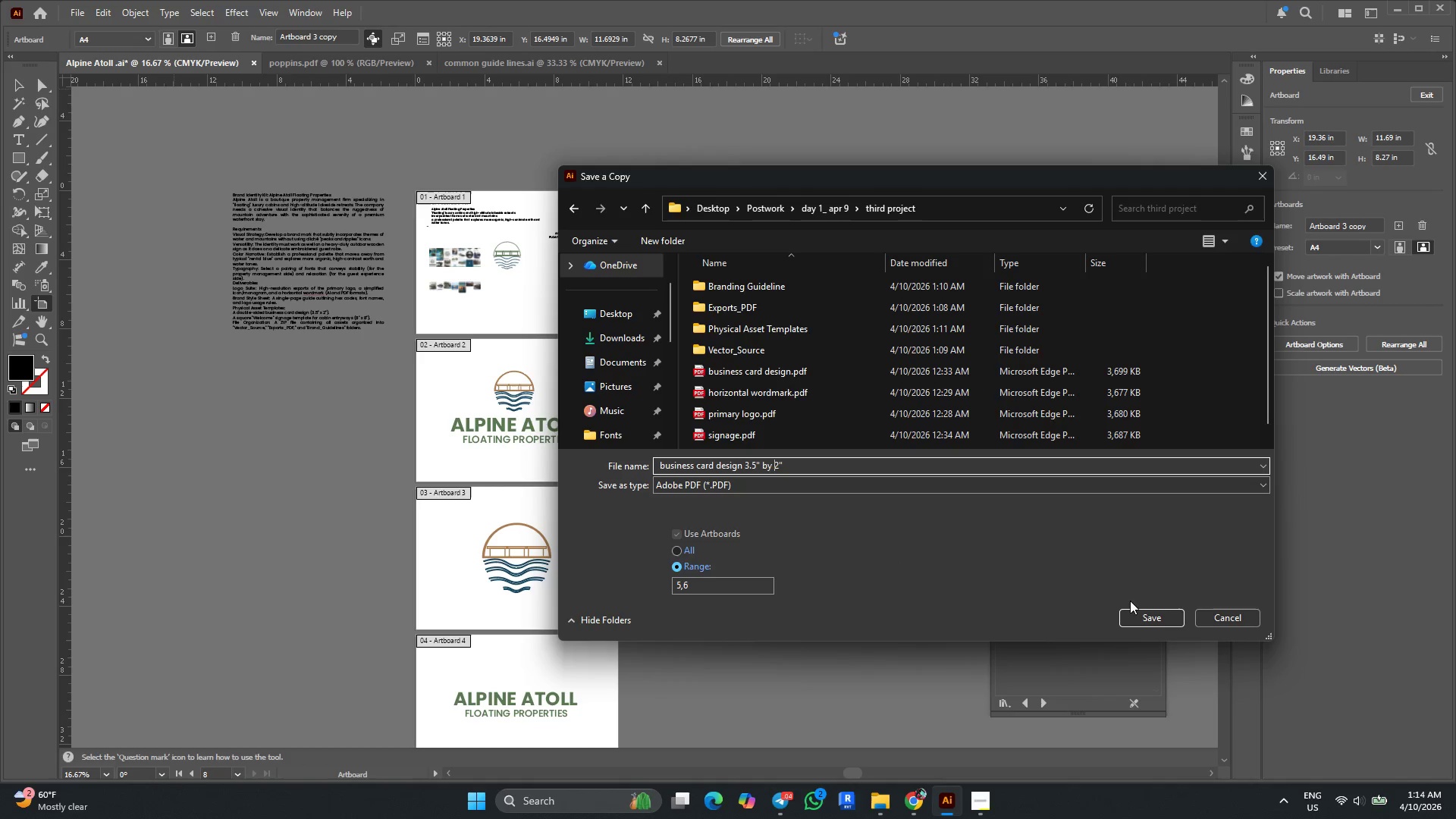 
left_click([1143, 624])
 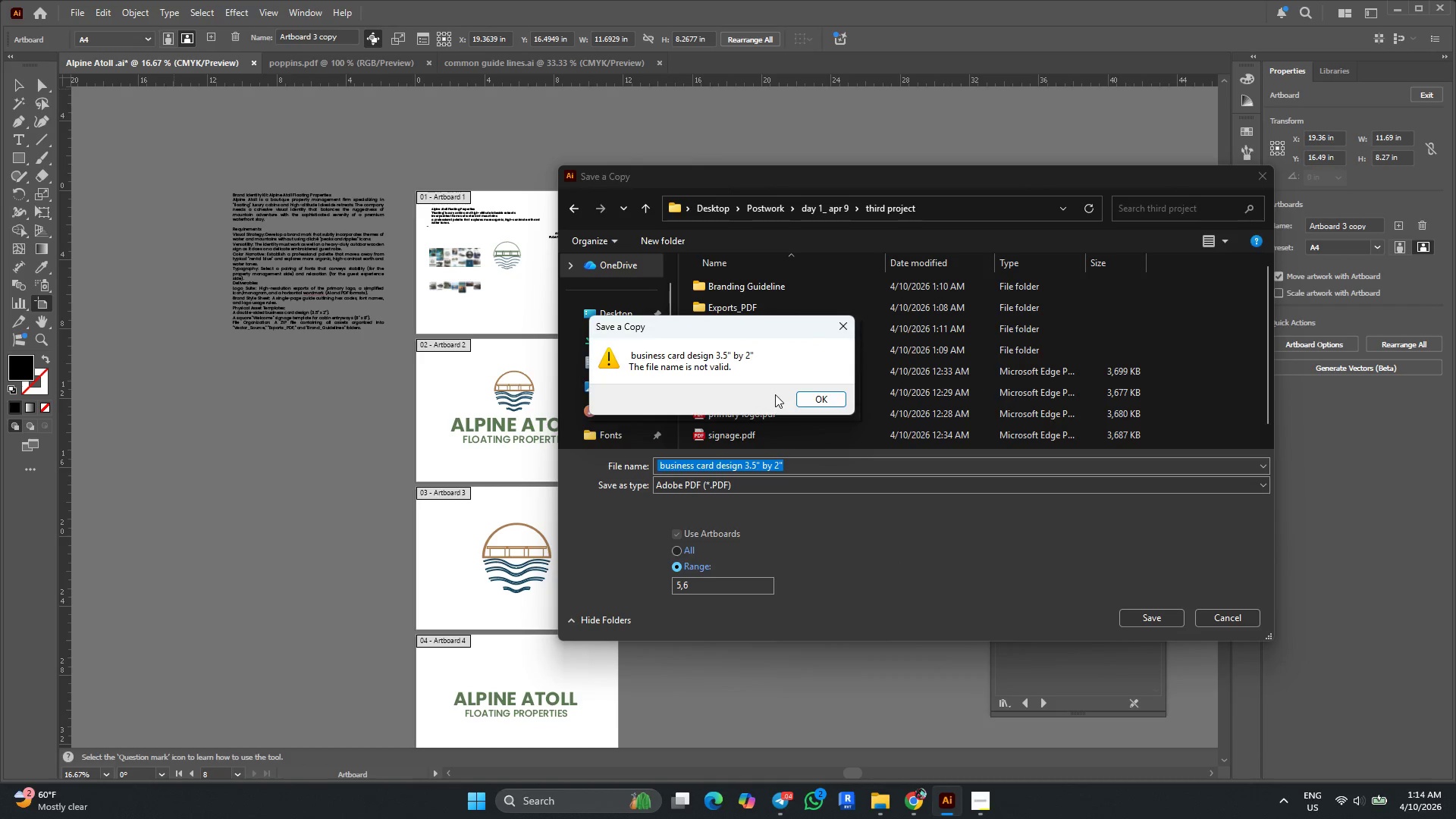 
left_click([809, 401])
 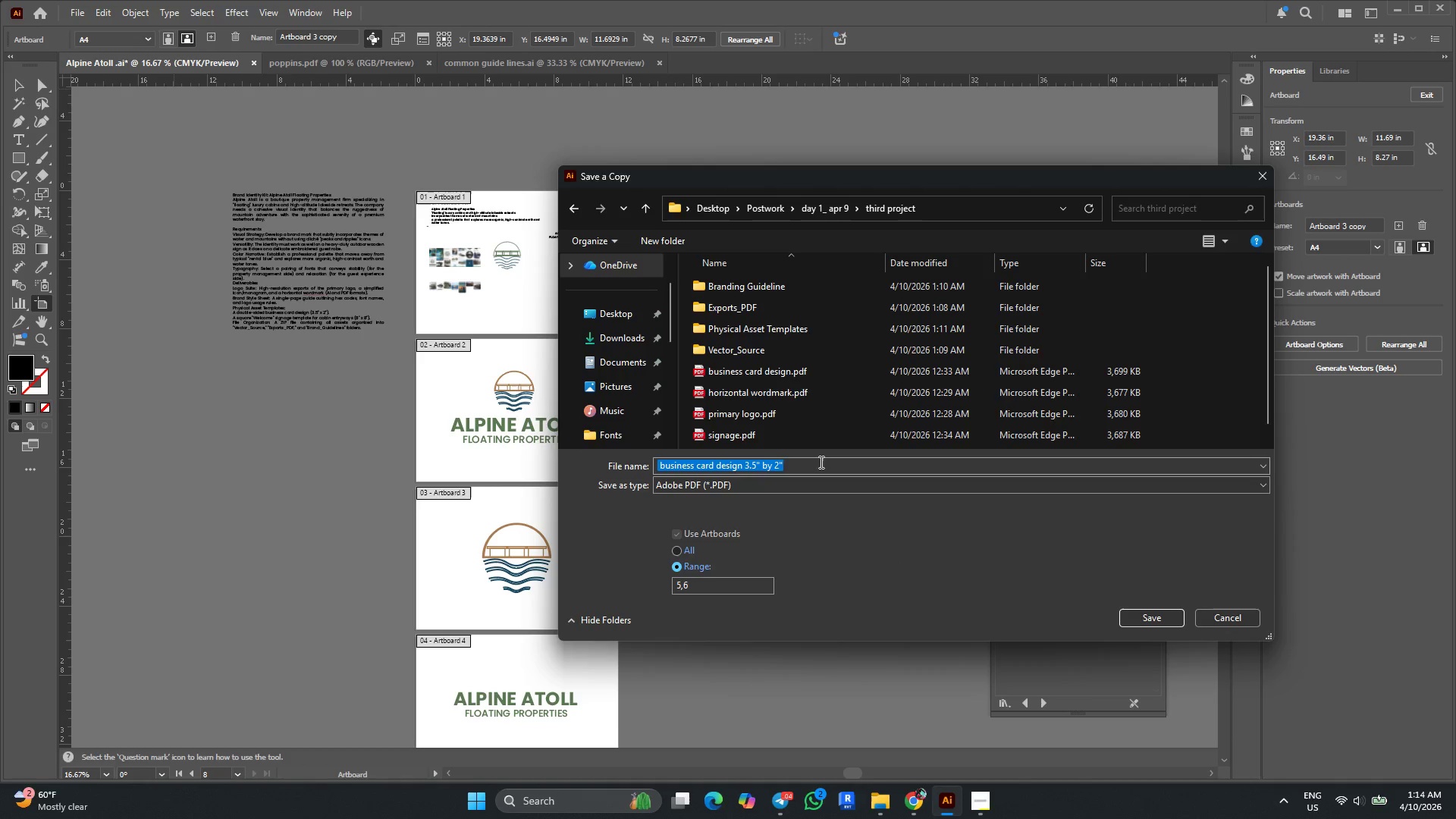 
left_click([818, 466])
 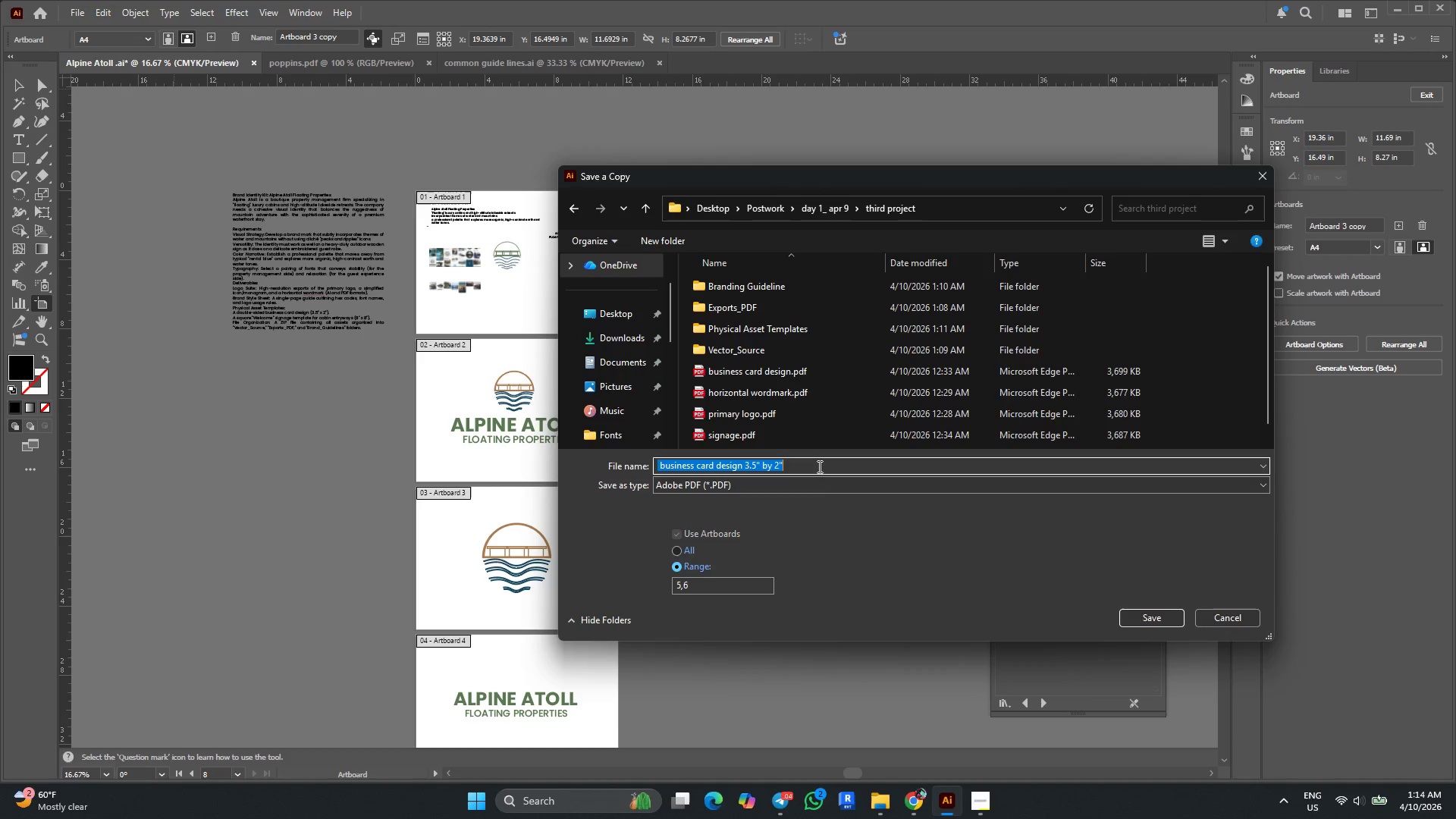 
left_click([817, 466])
 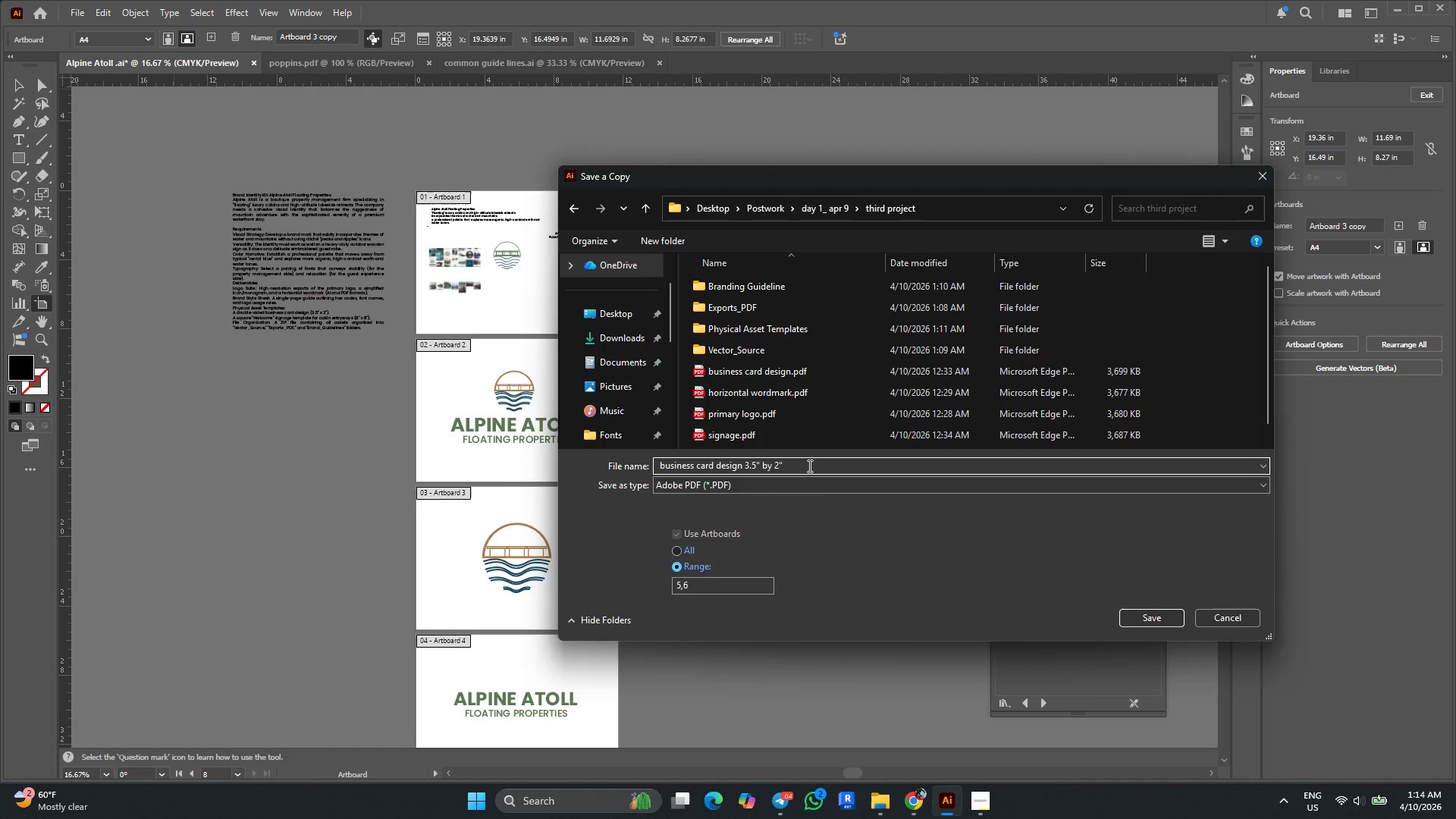 
left_click_drag(start_coordinate=[808, 466], to_coordinate=[742, 462])
 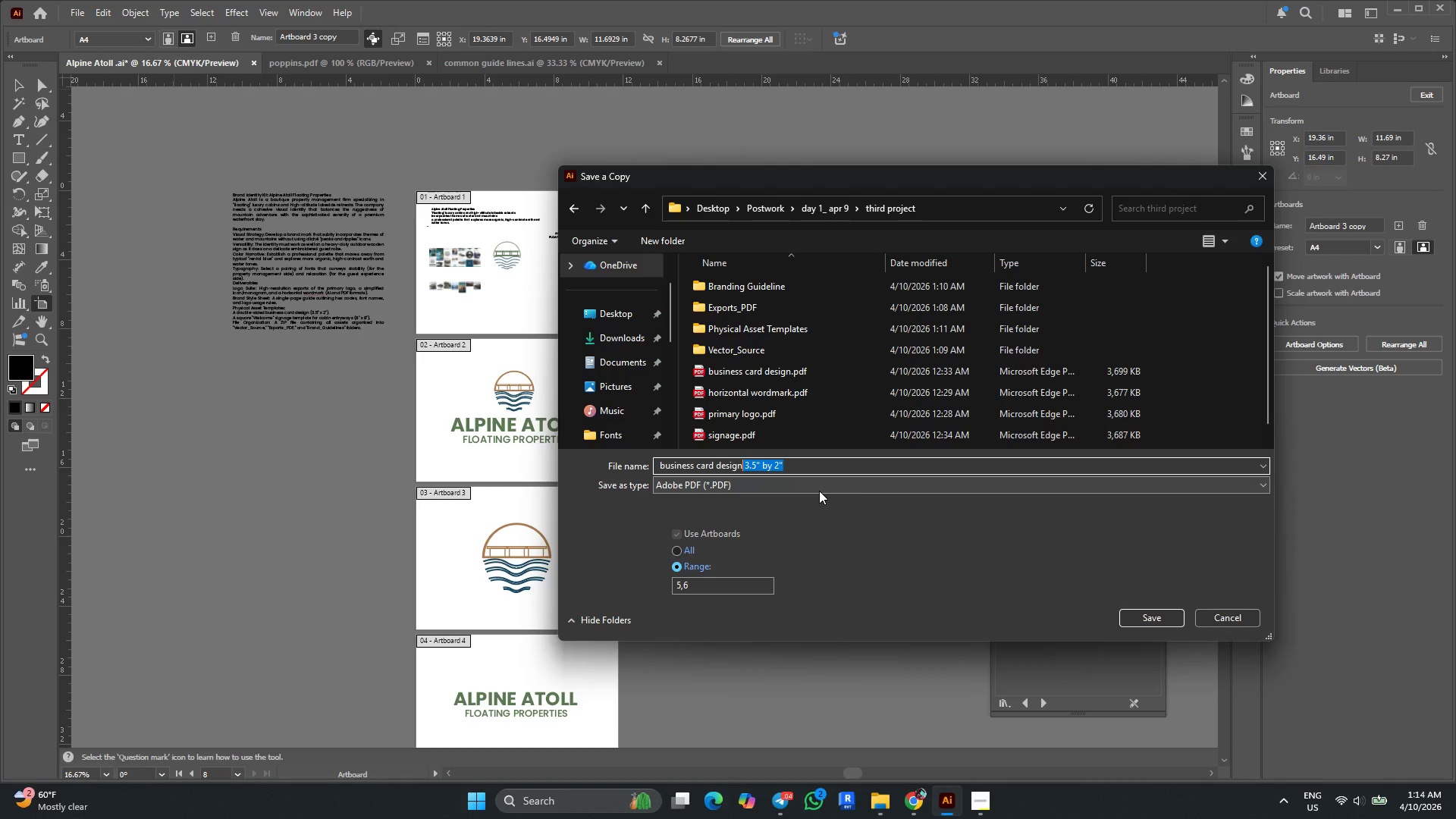 
key(Backspace)
 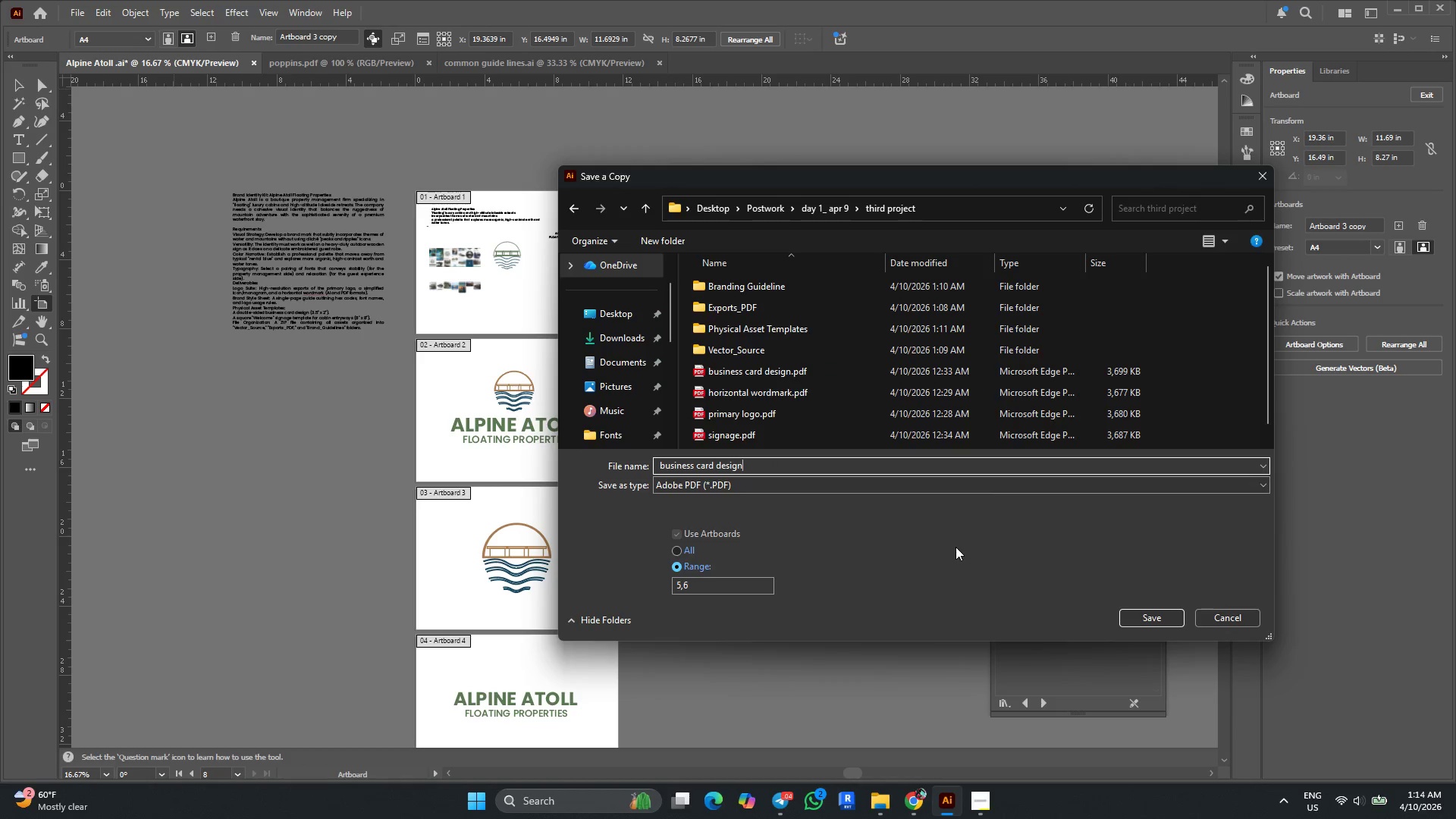 
left_click([1150, 619])
 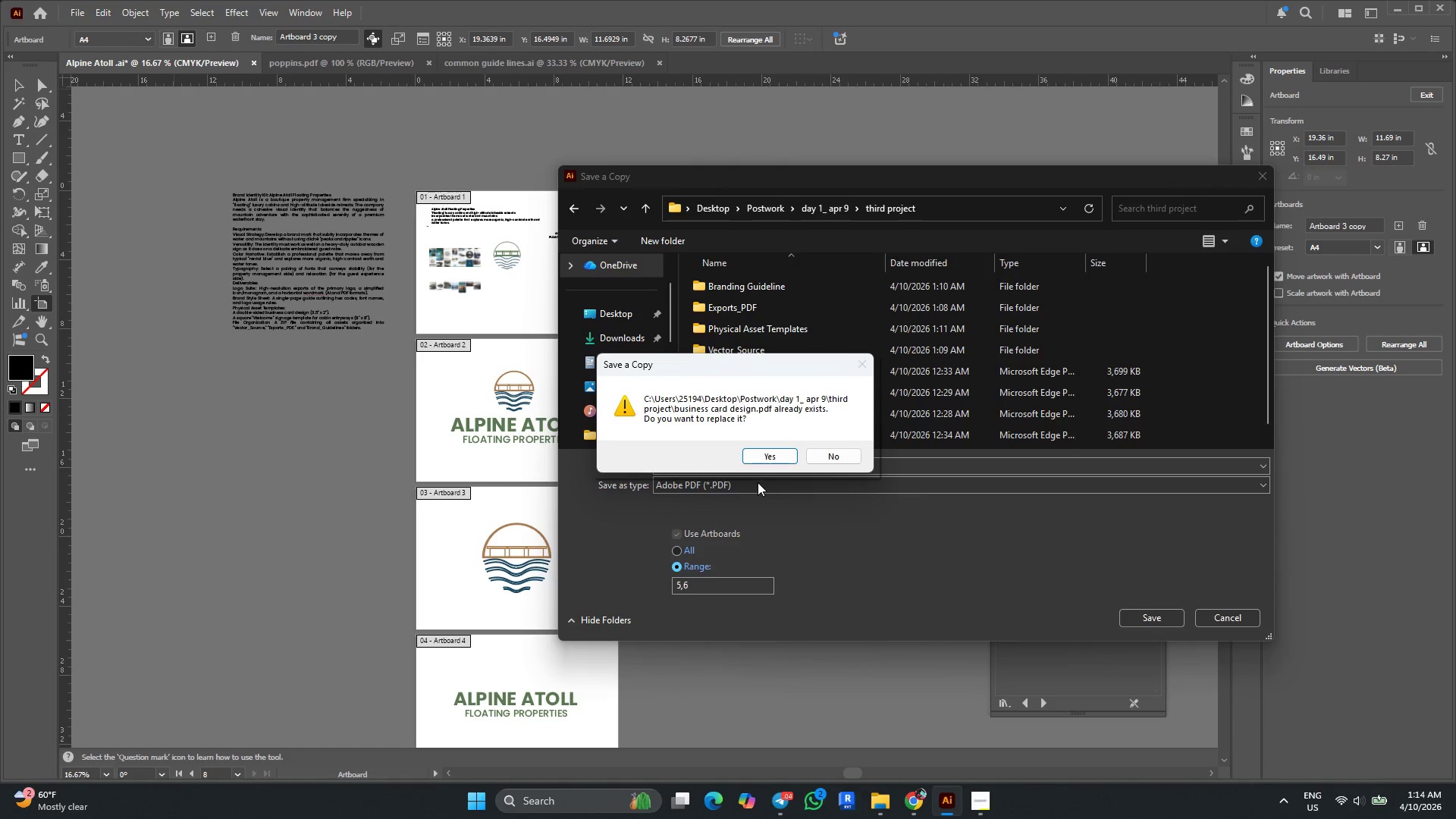 
left_click([773, 460])
 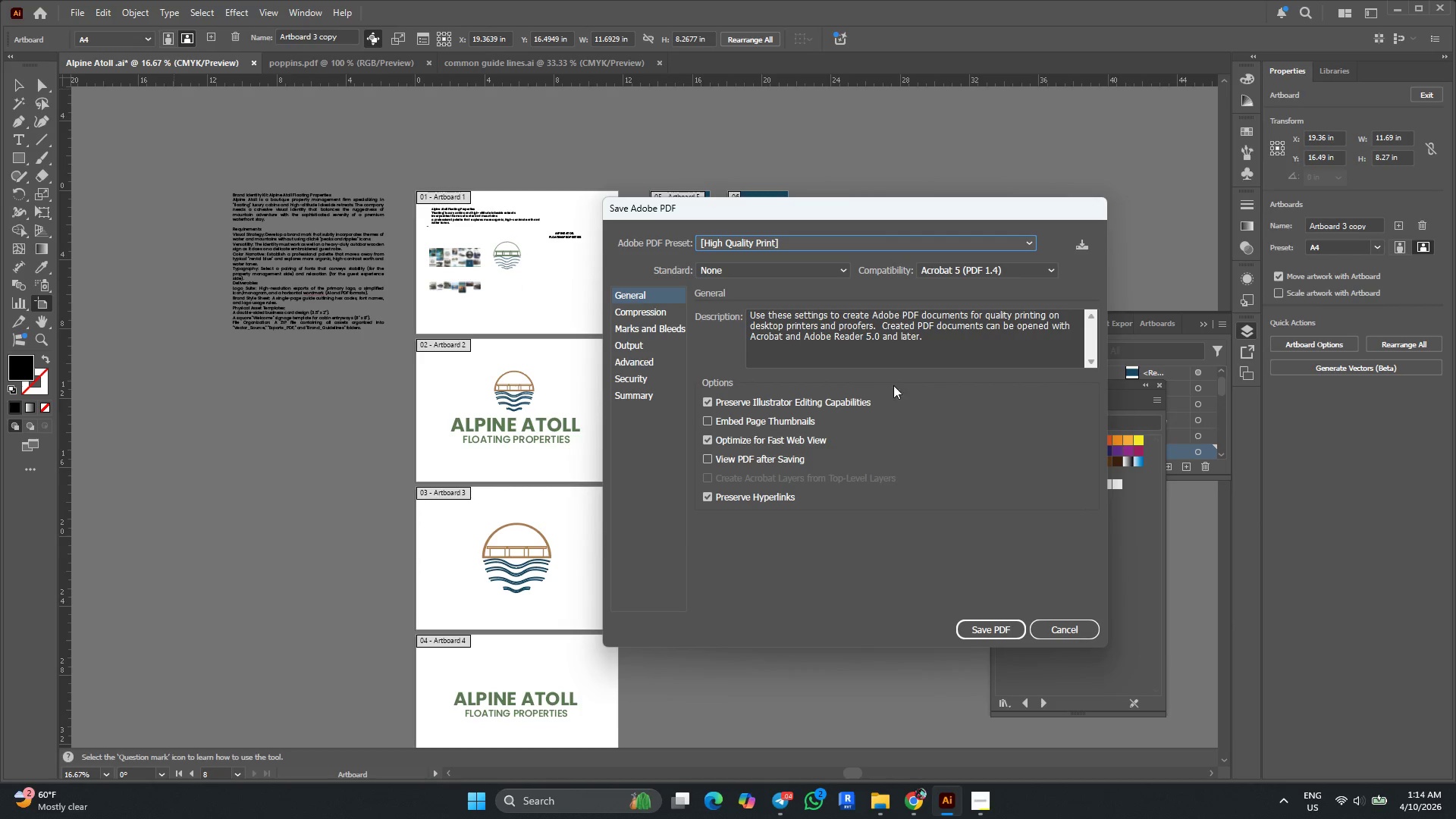 
left_click([986, 626])
 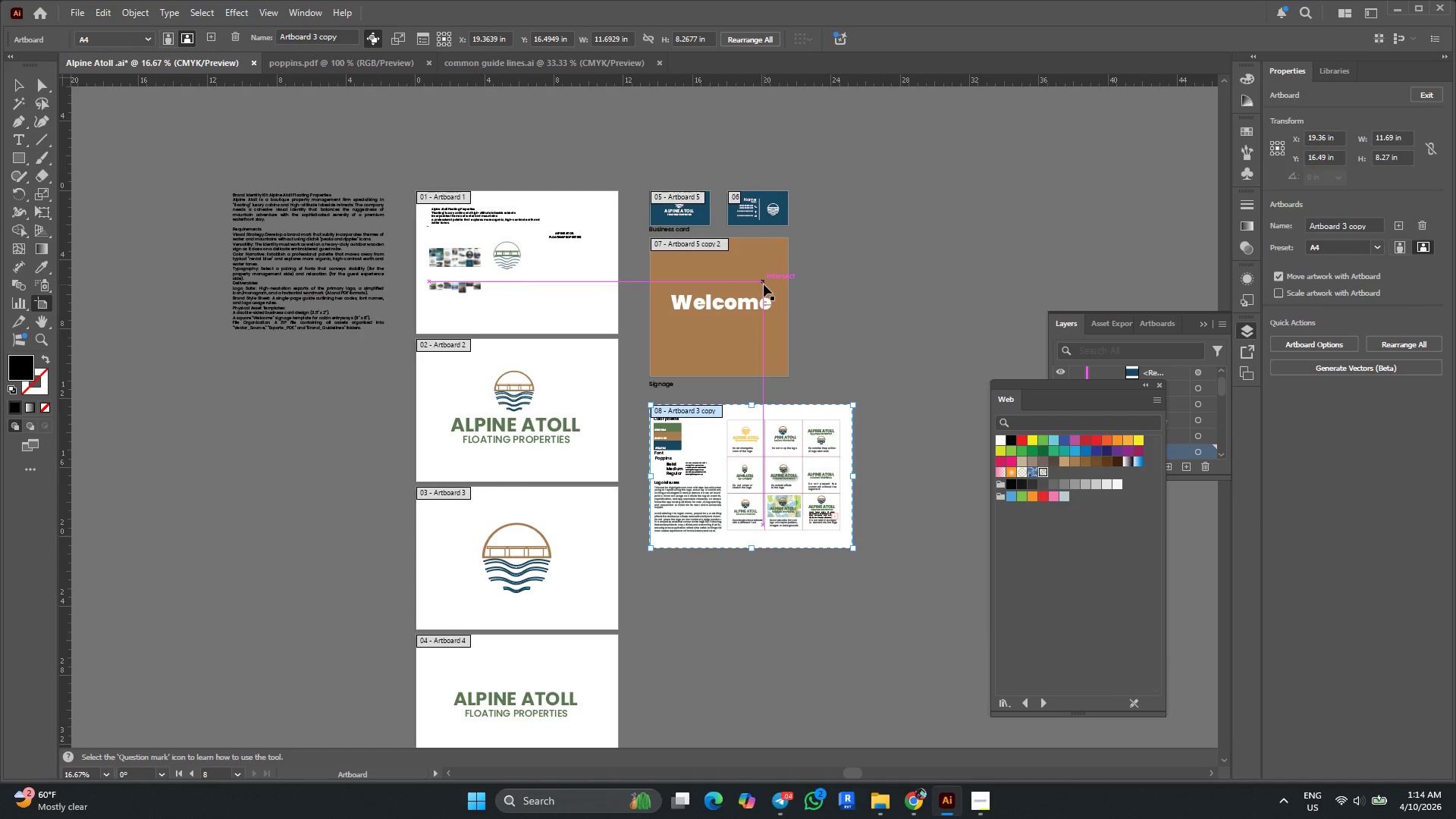 
scroll: coordinate [764, 284], scroll_direction: down, amount: 2.0
 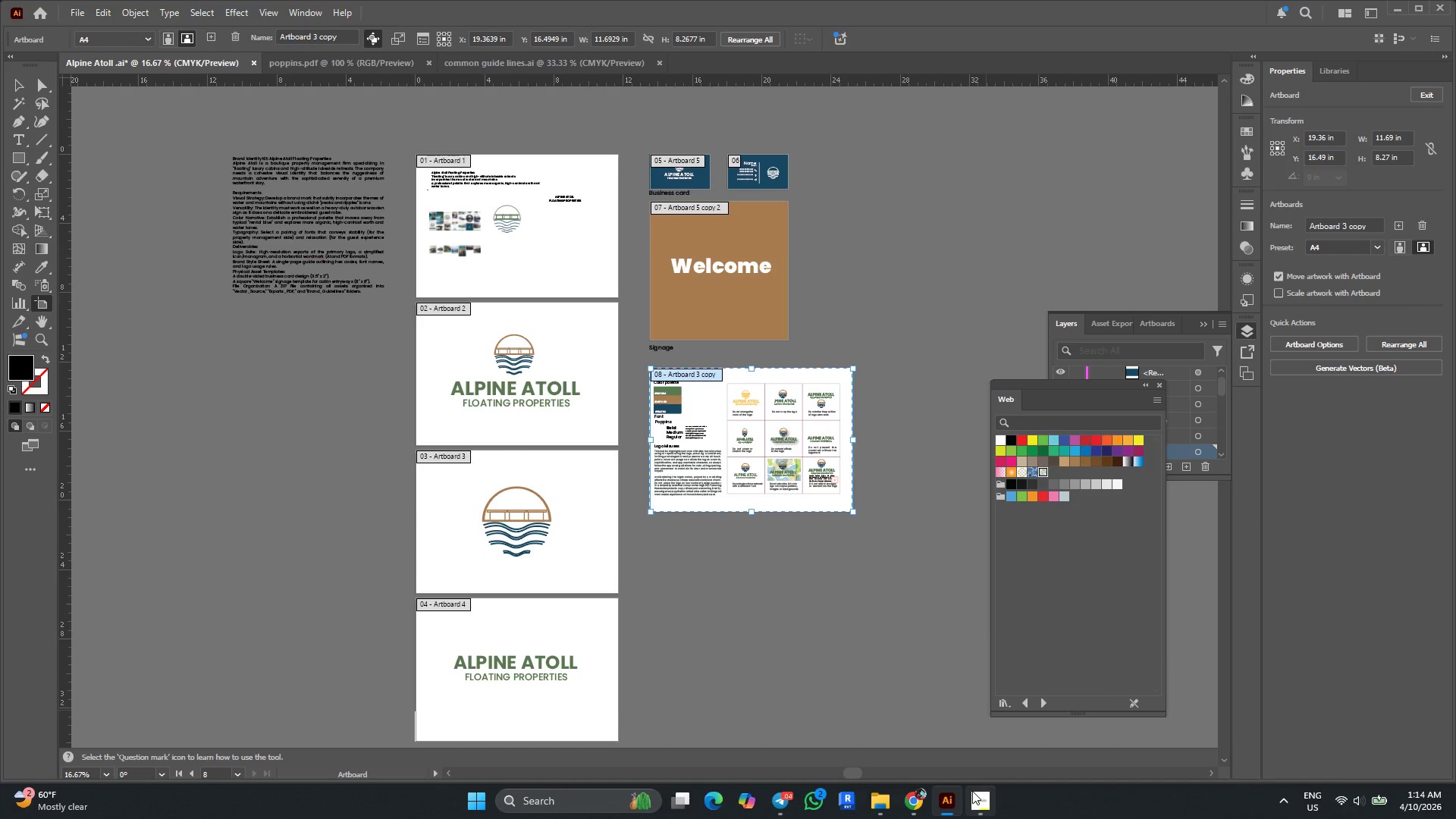 
left_click([973, 801])